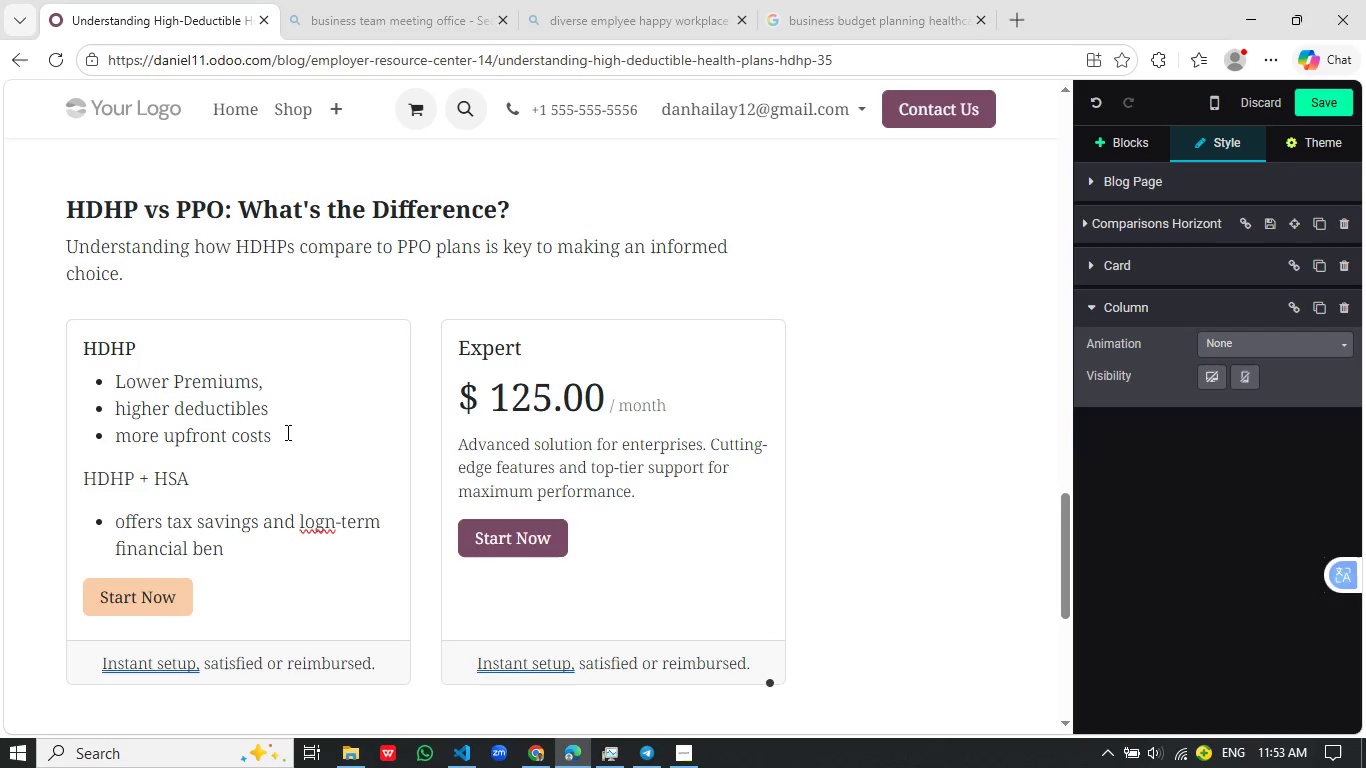 
key(ArrowUp)
 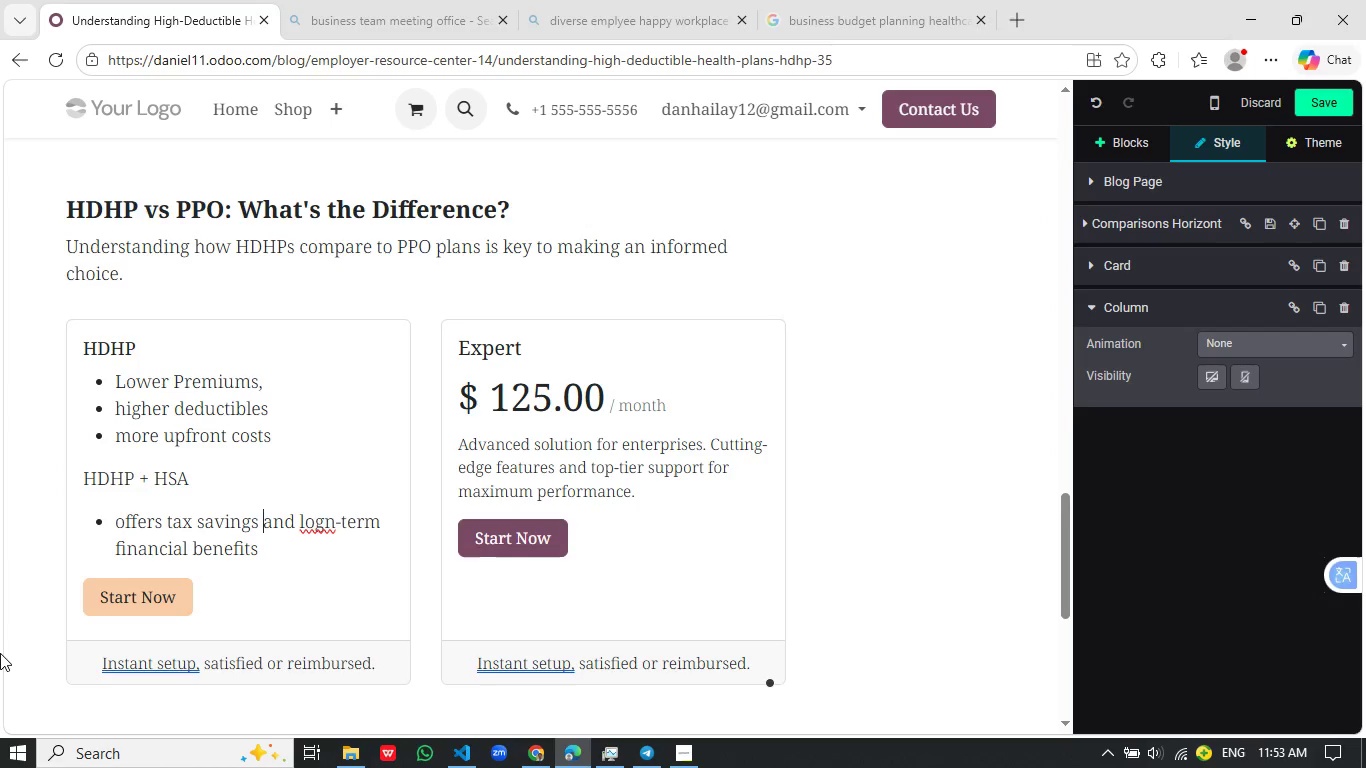 
key(ArrowRight)
 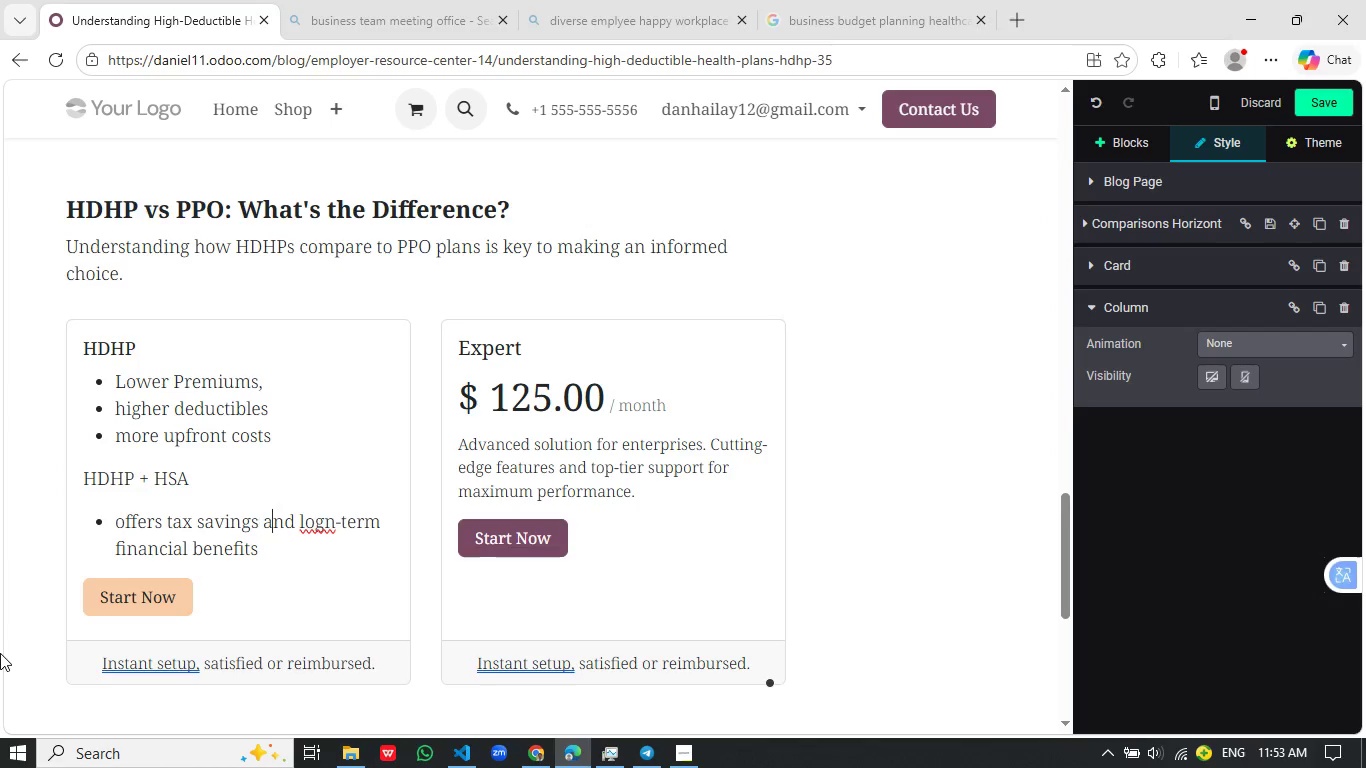 
key(ArrowRight)
 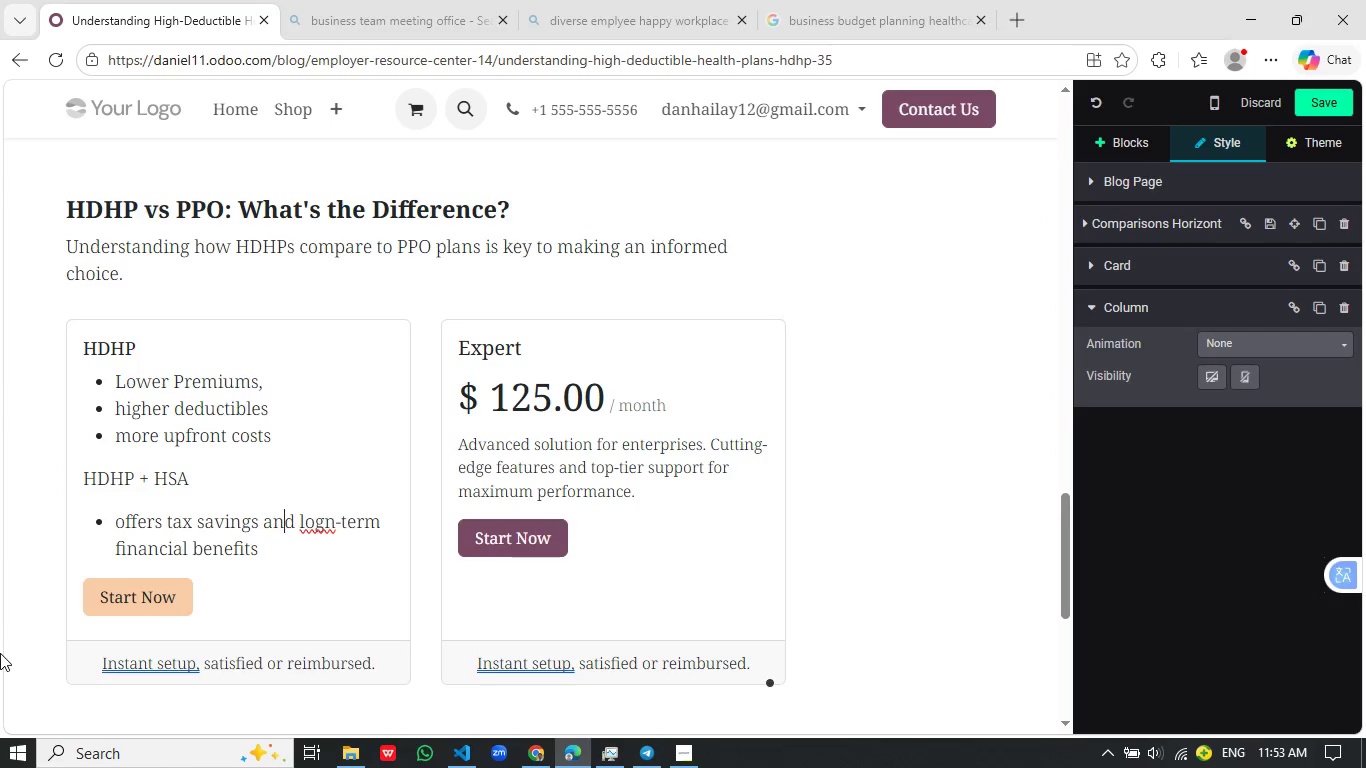 
key(ArrowRight)
 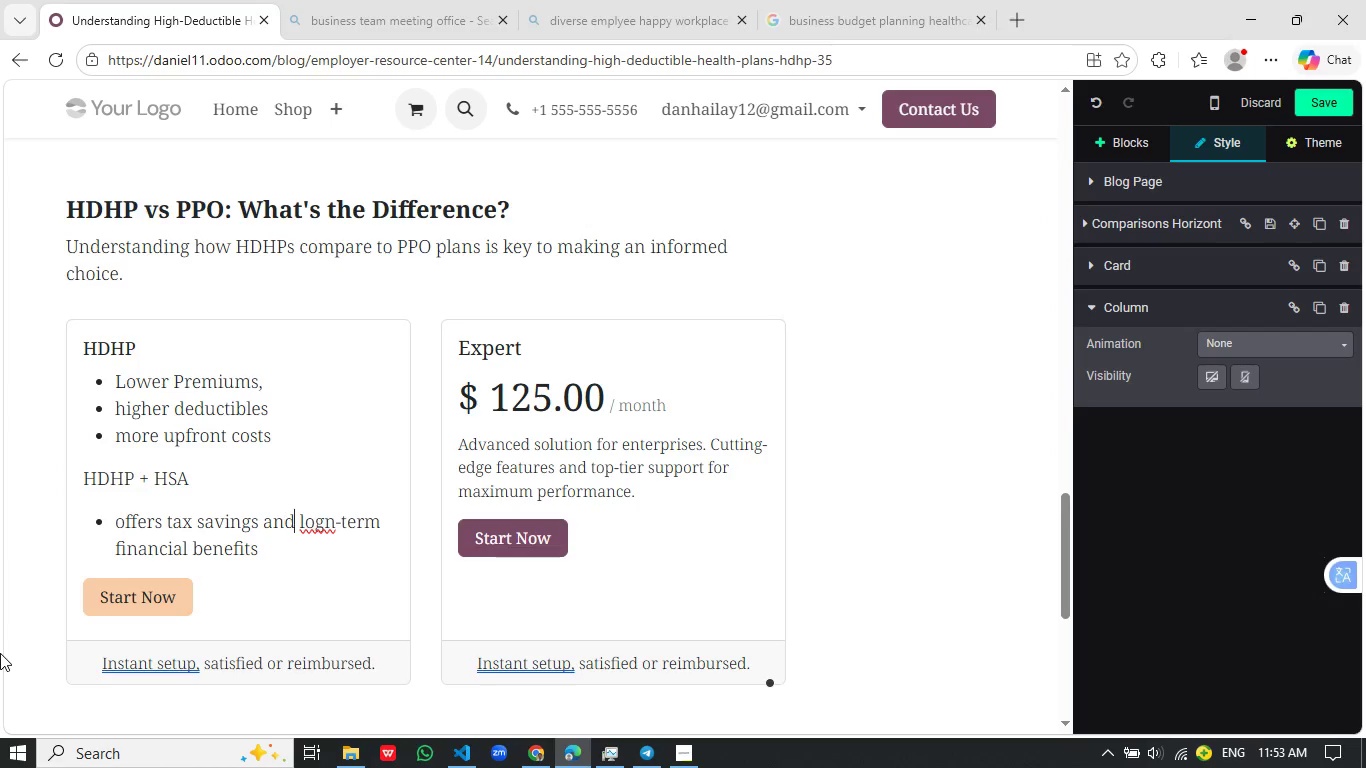 
key(ArrowRight)
 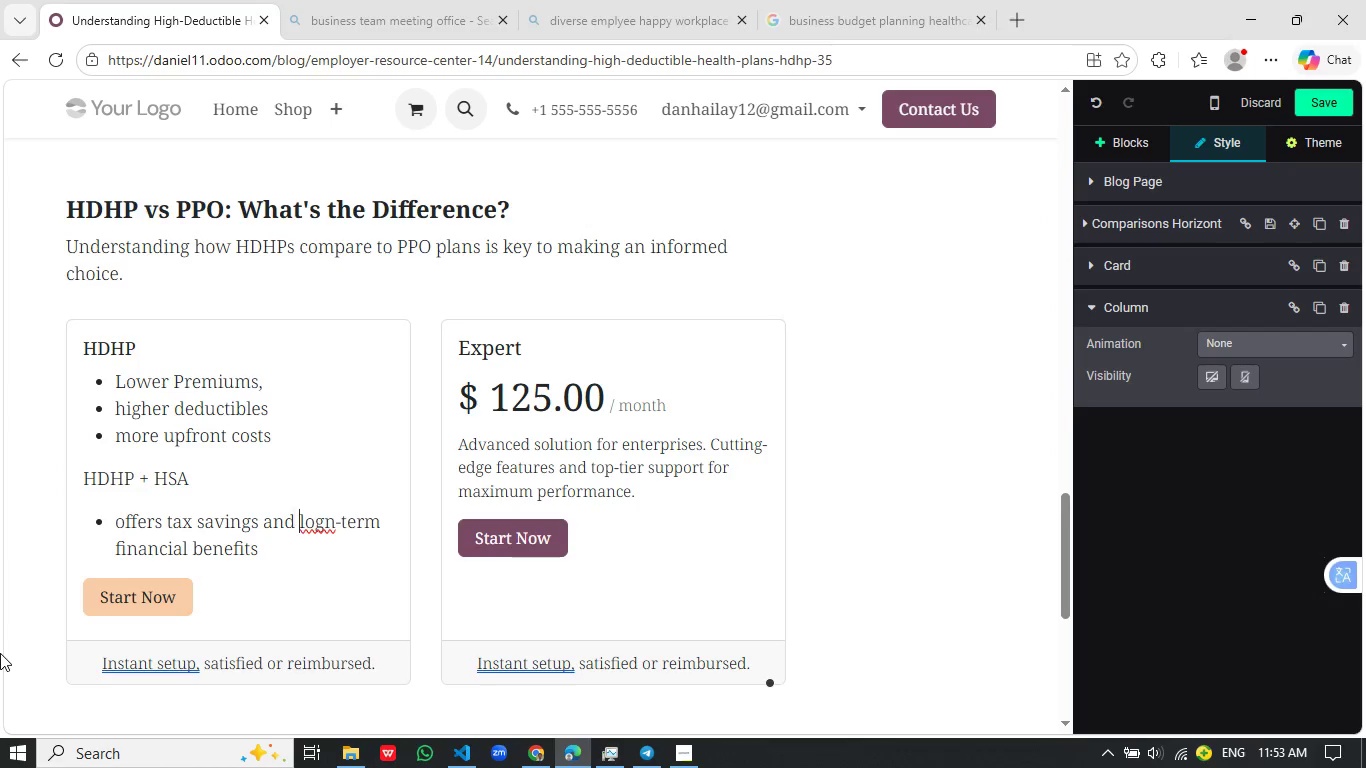 
key(ArrowRight)
 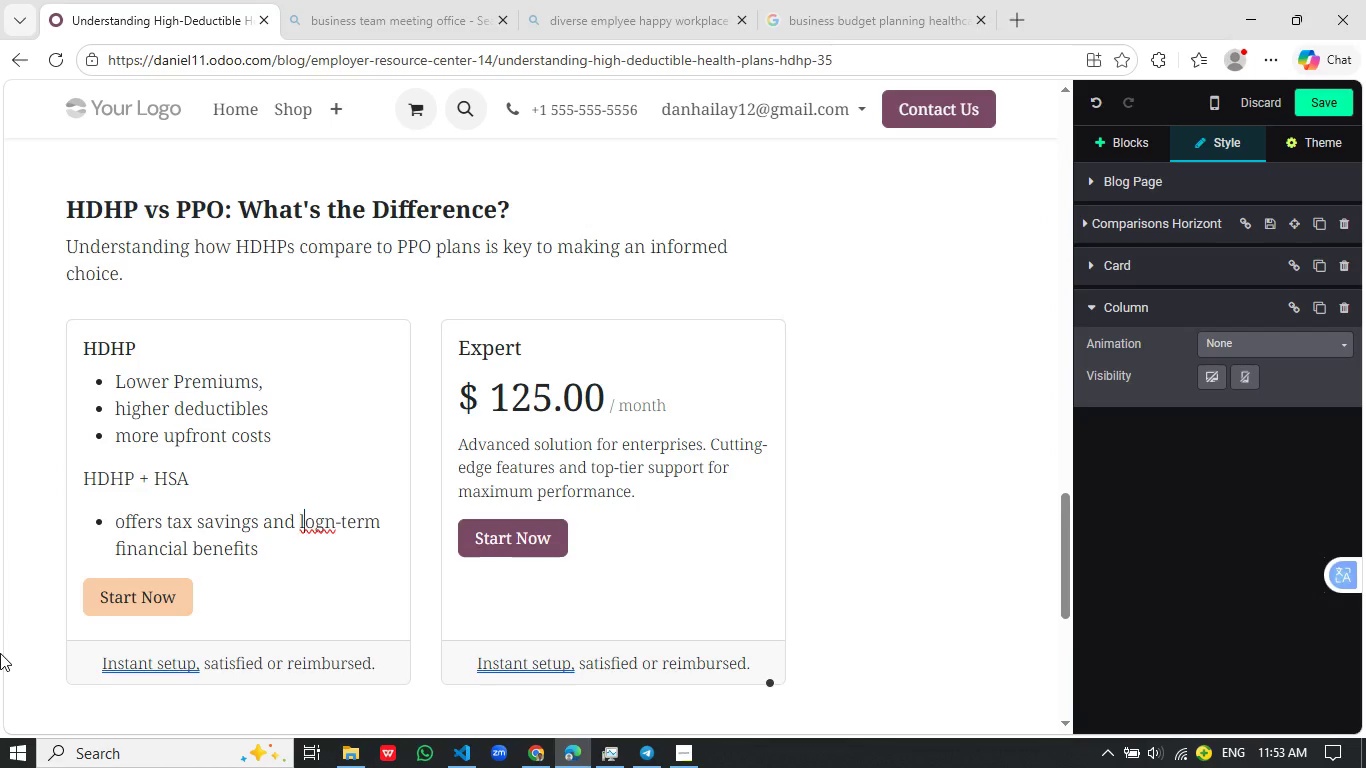 
key(ArrowRight)
 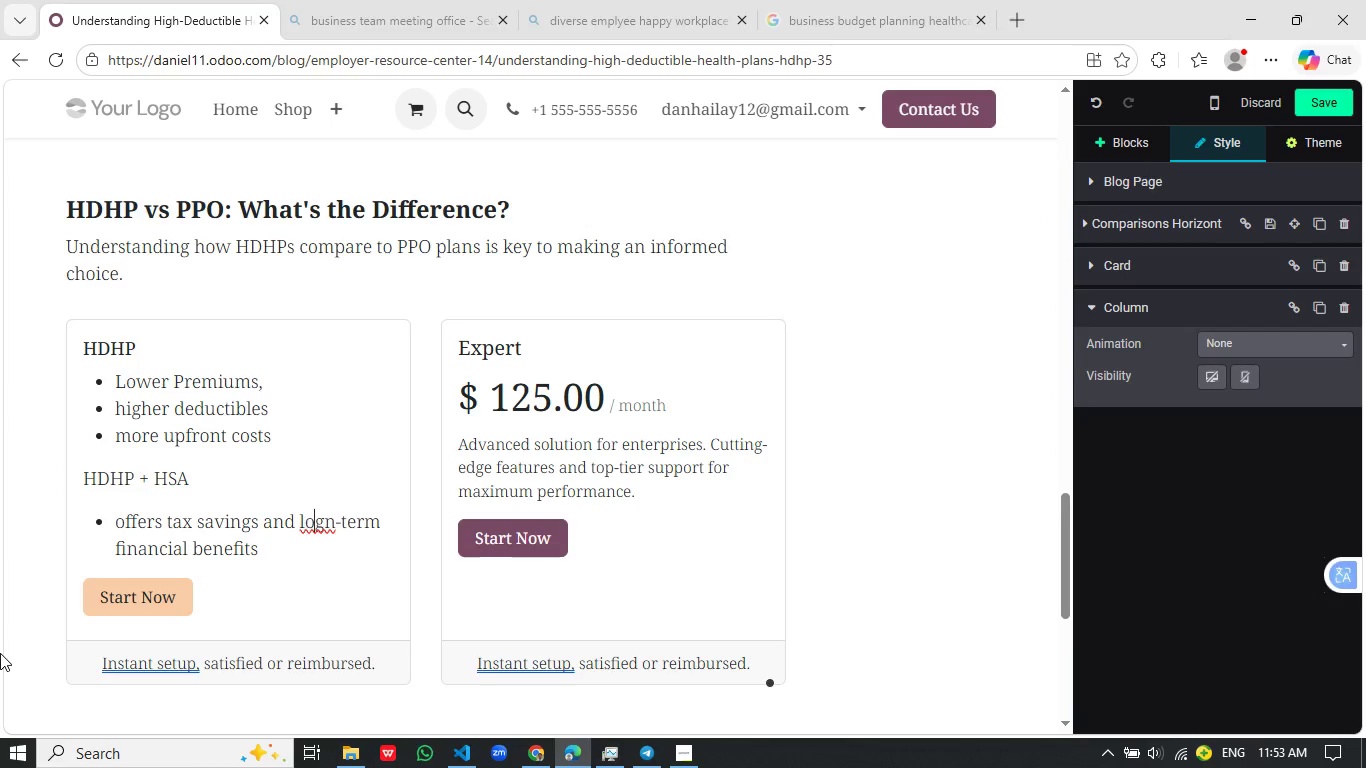 
key(ArrowRight)
 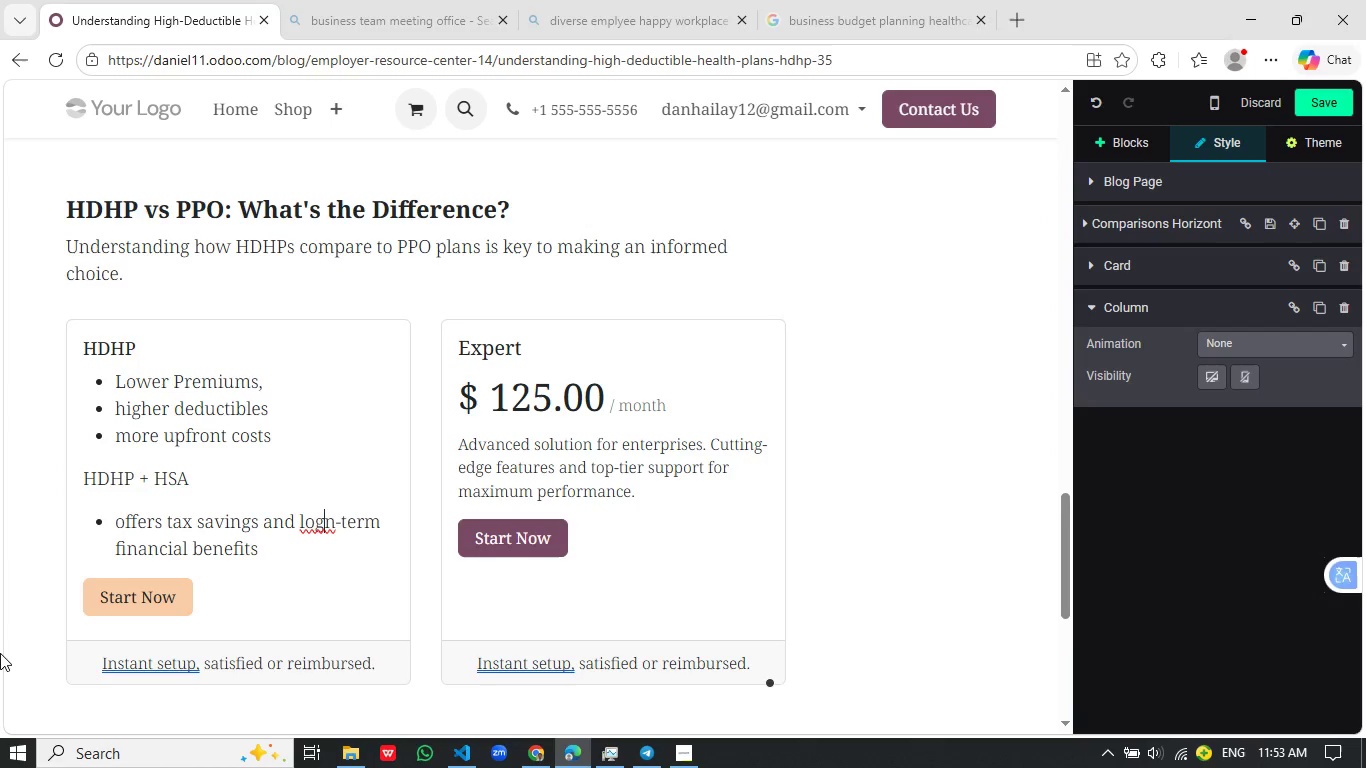 
key(ArrowRight)
 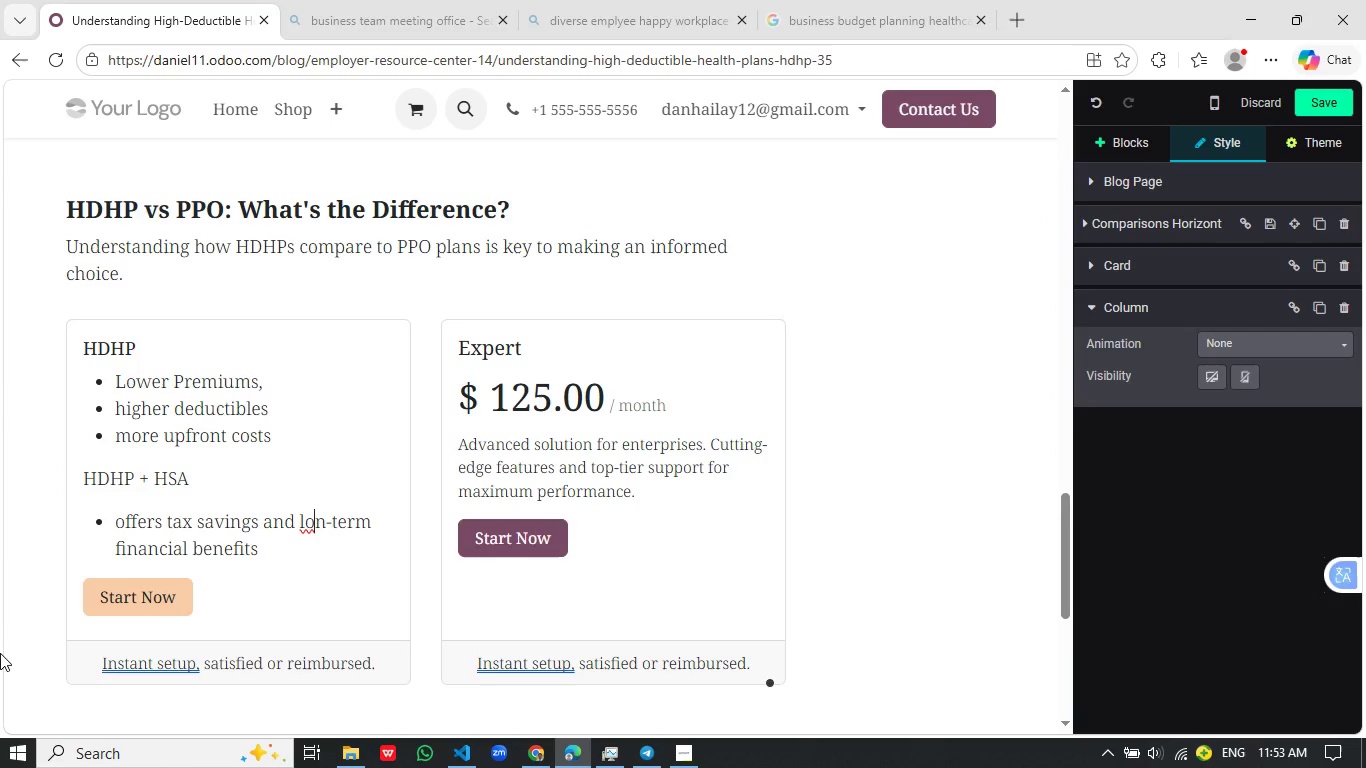 
key(Backspace)
 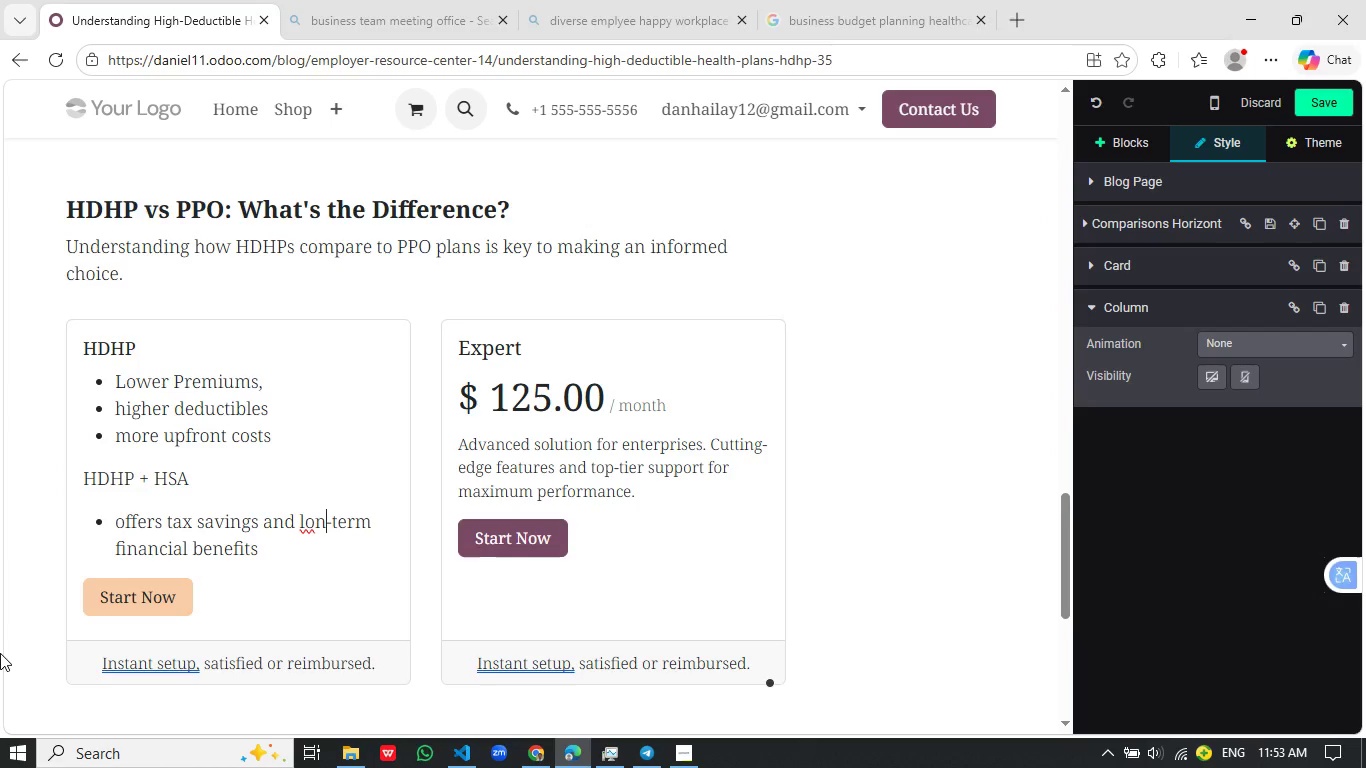 
key(ArrowRight)
 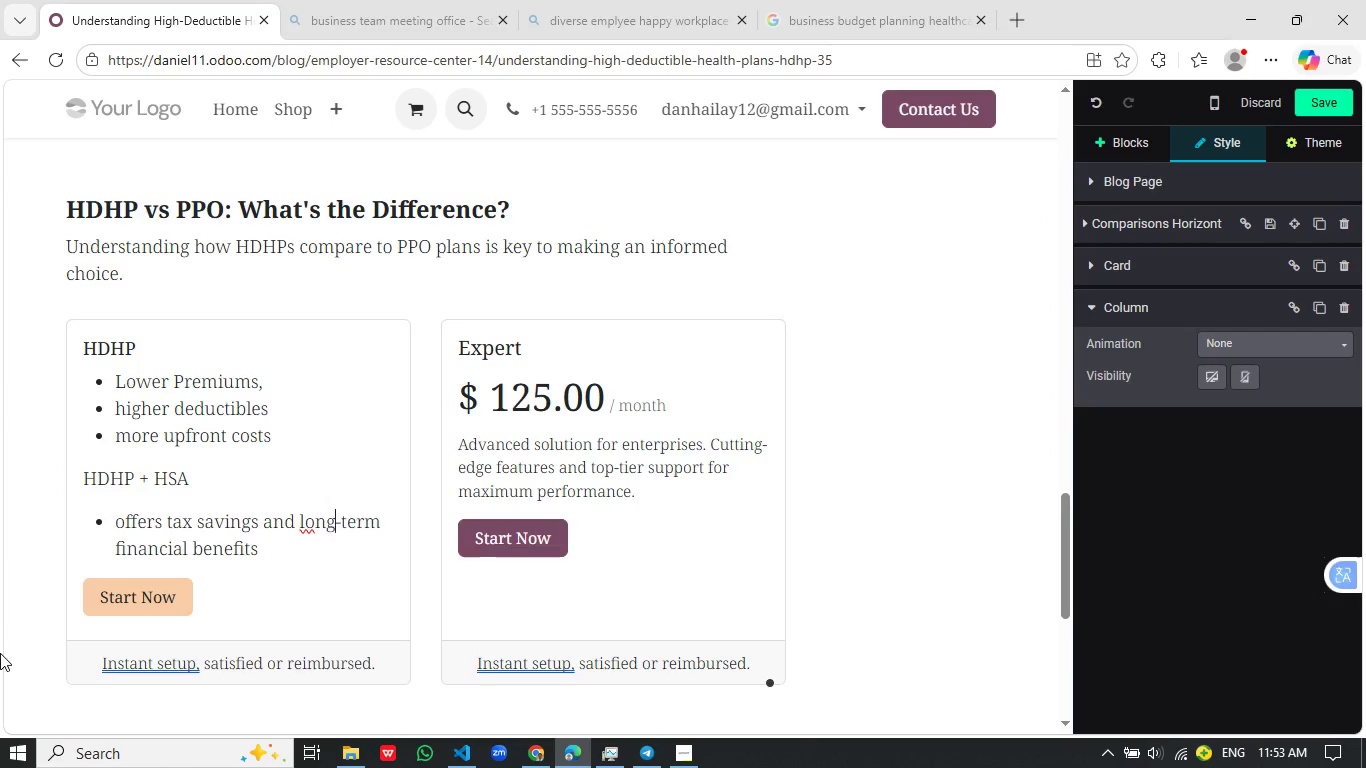 
key(G)
 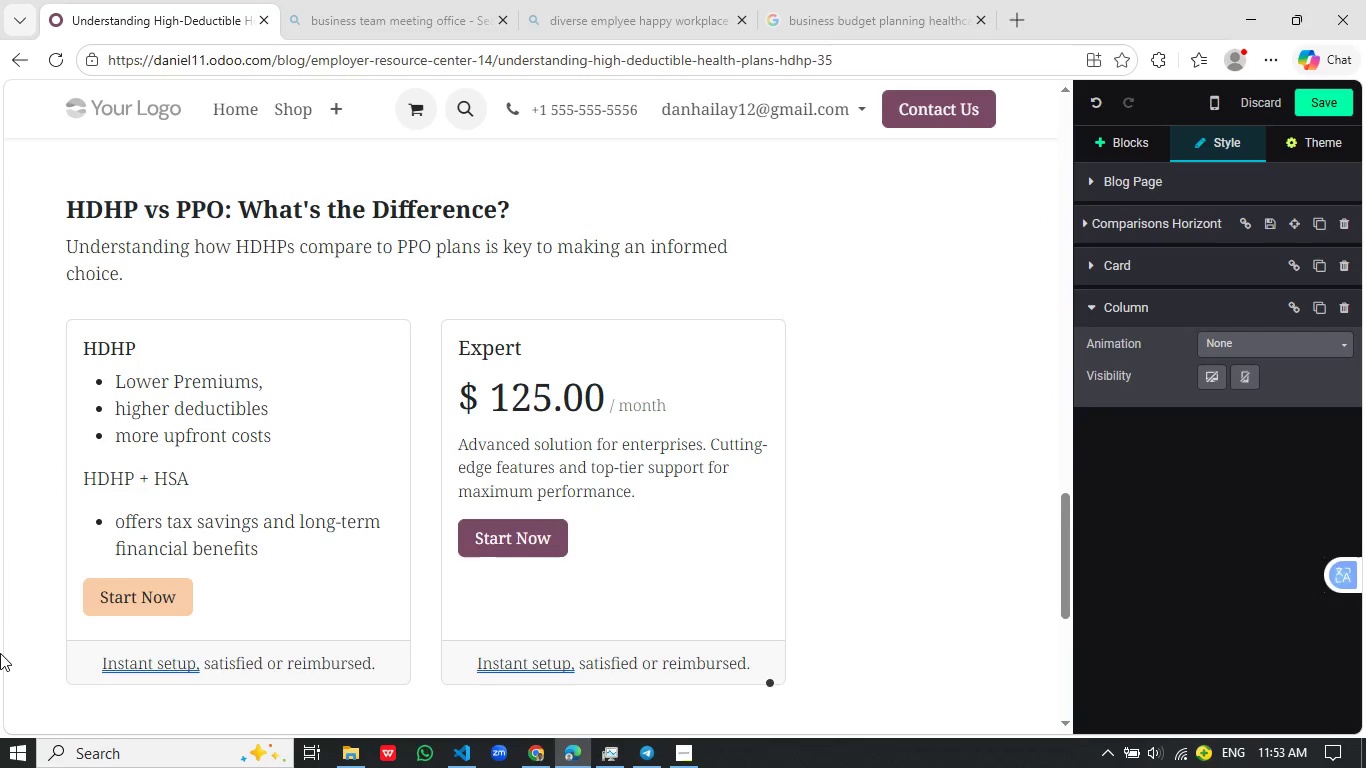 
key(ArrowDown)
 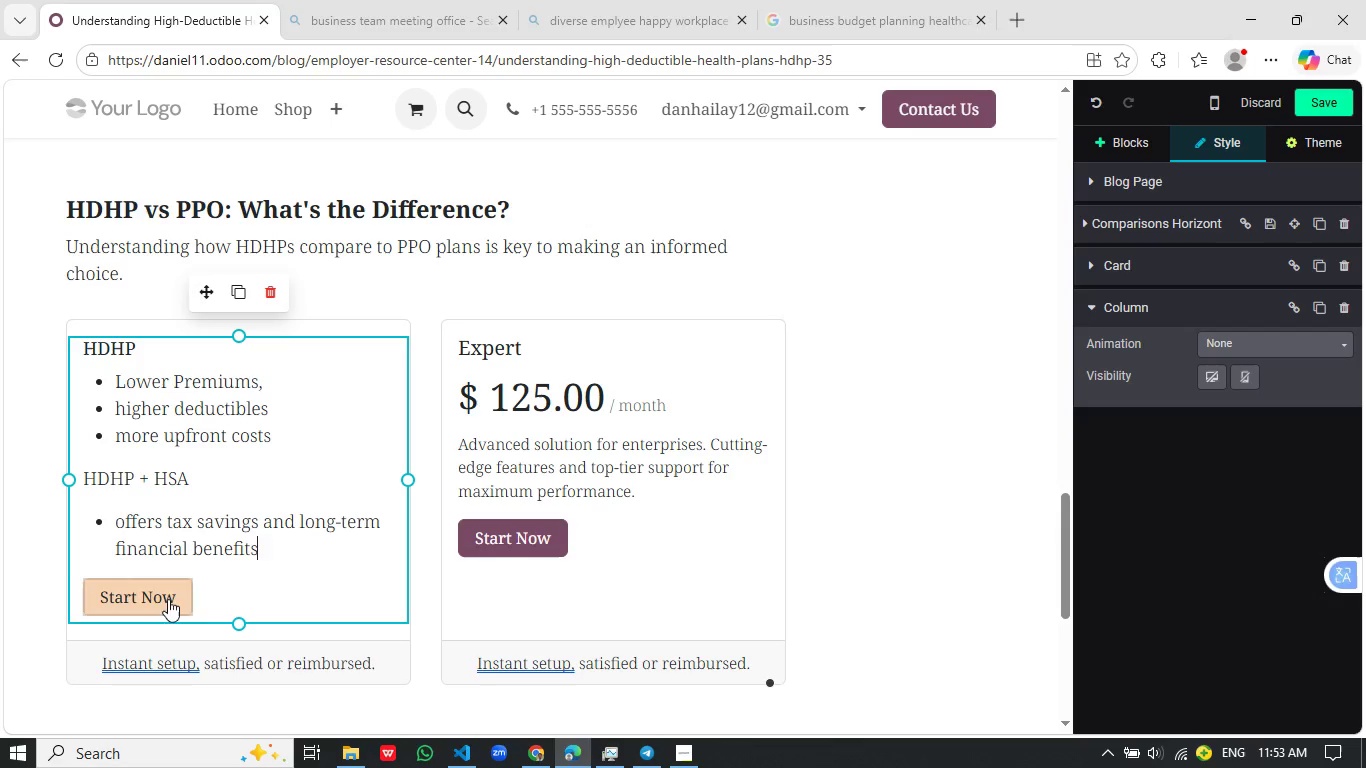 
double_click([185, 593])
 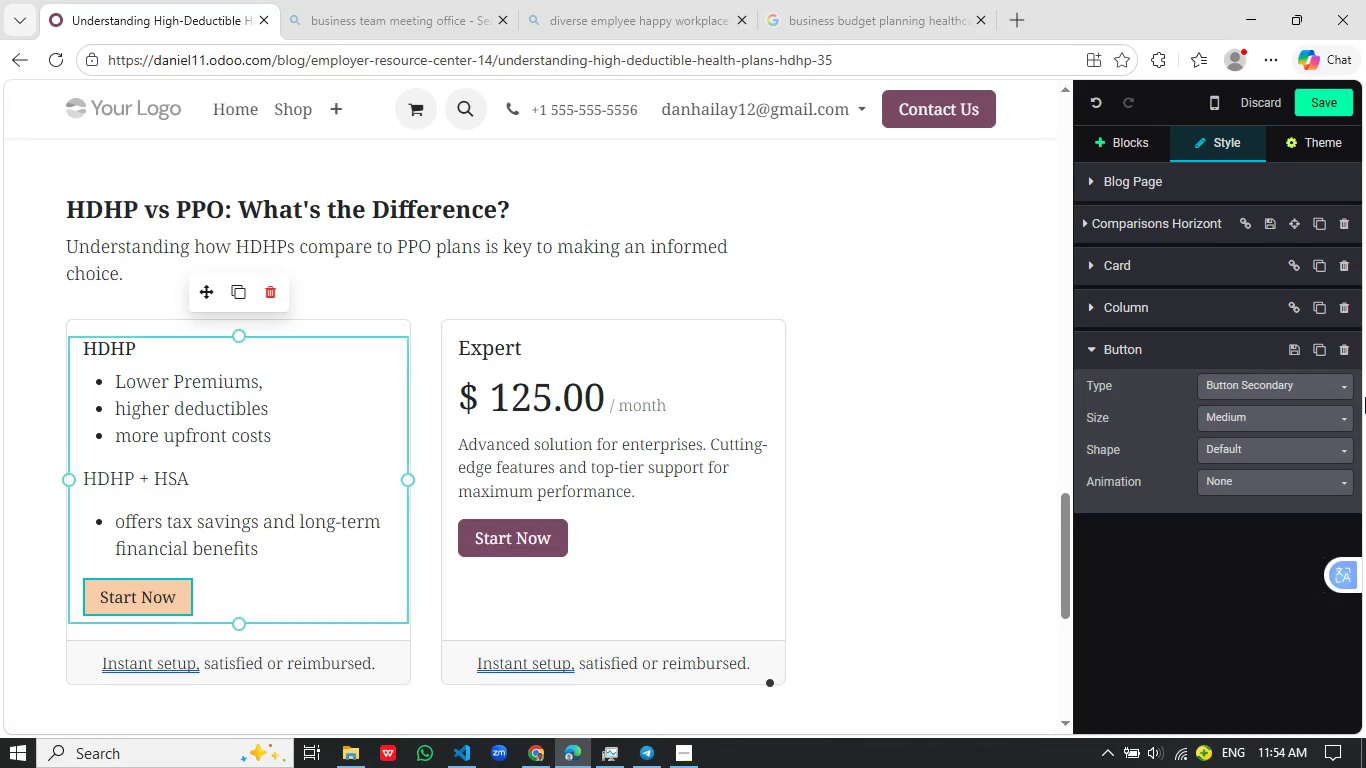 
left_click([1343, 351])
 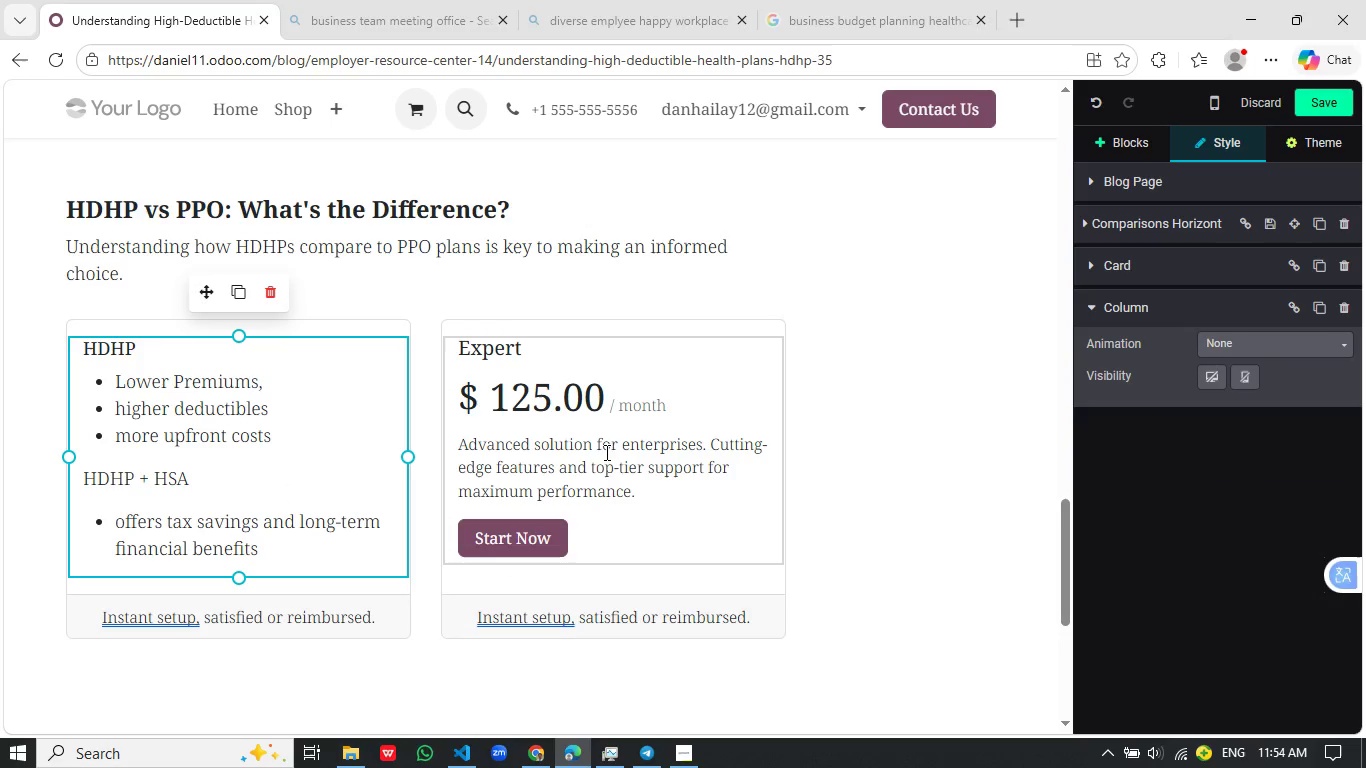 
left_click_drag(start_coordinate=[596, 533], to_coordinate=[431, 346])
 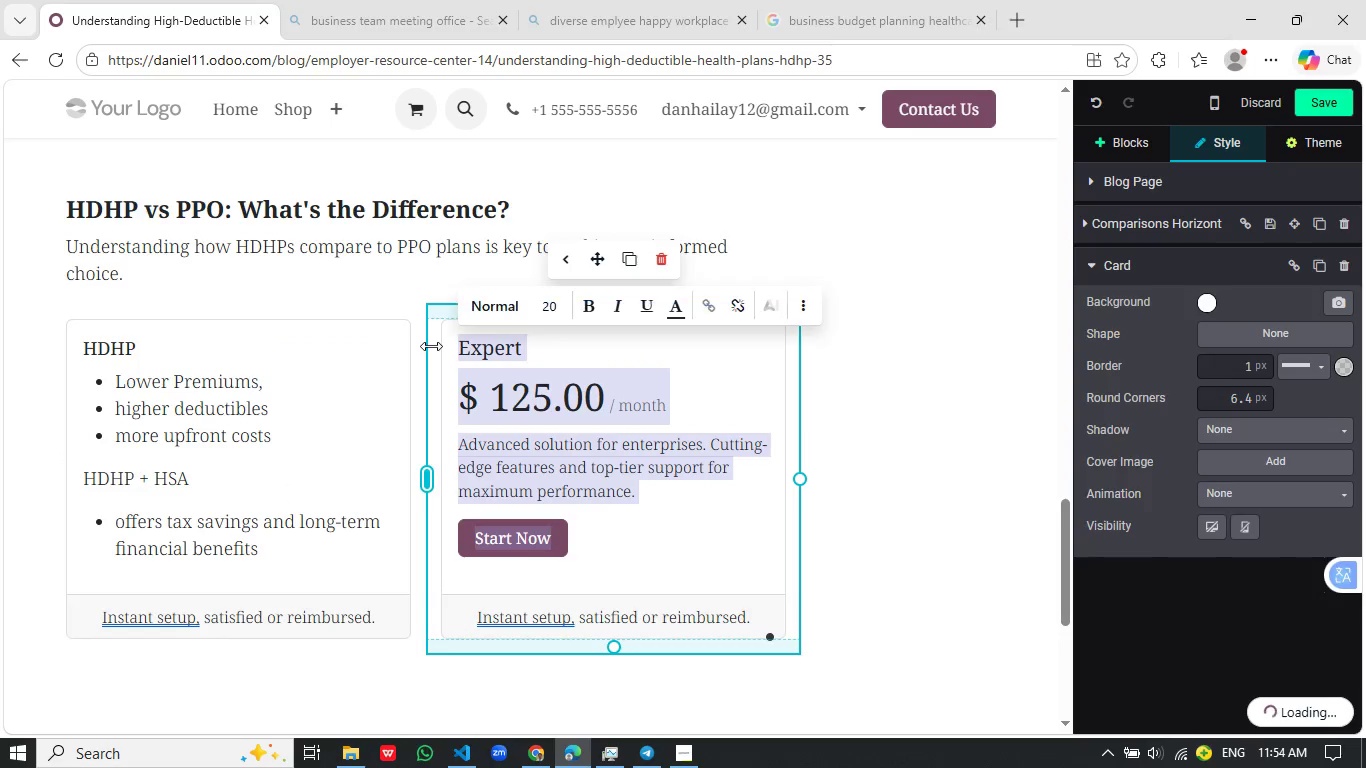 
key(Backspace)
type(PPO)
 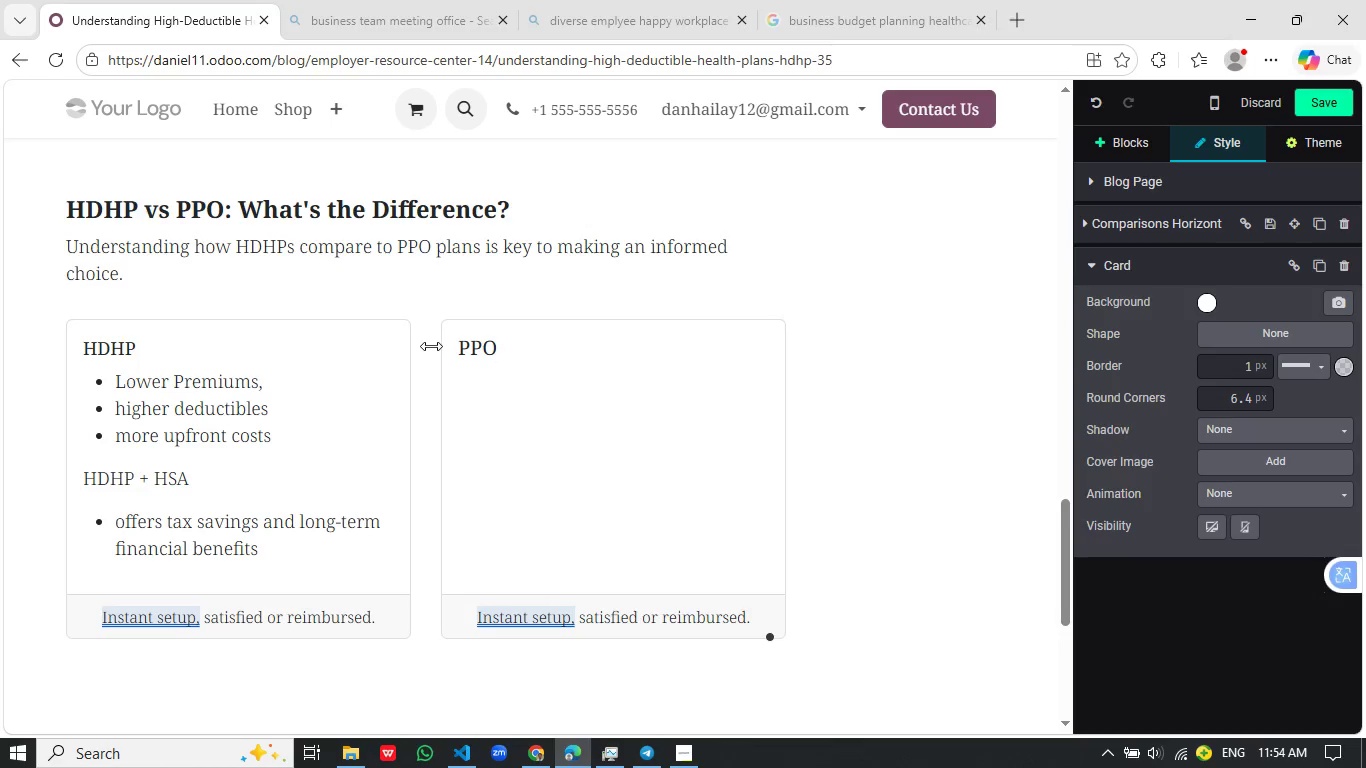 
key(Shift+Enter)
 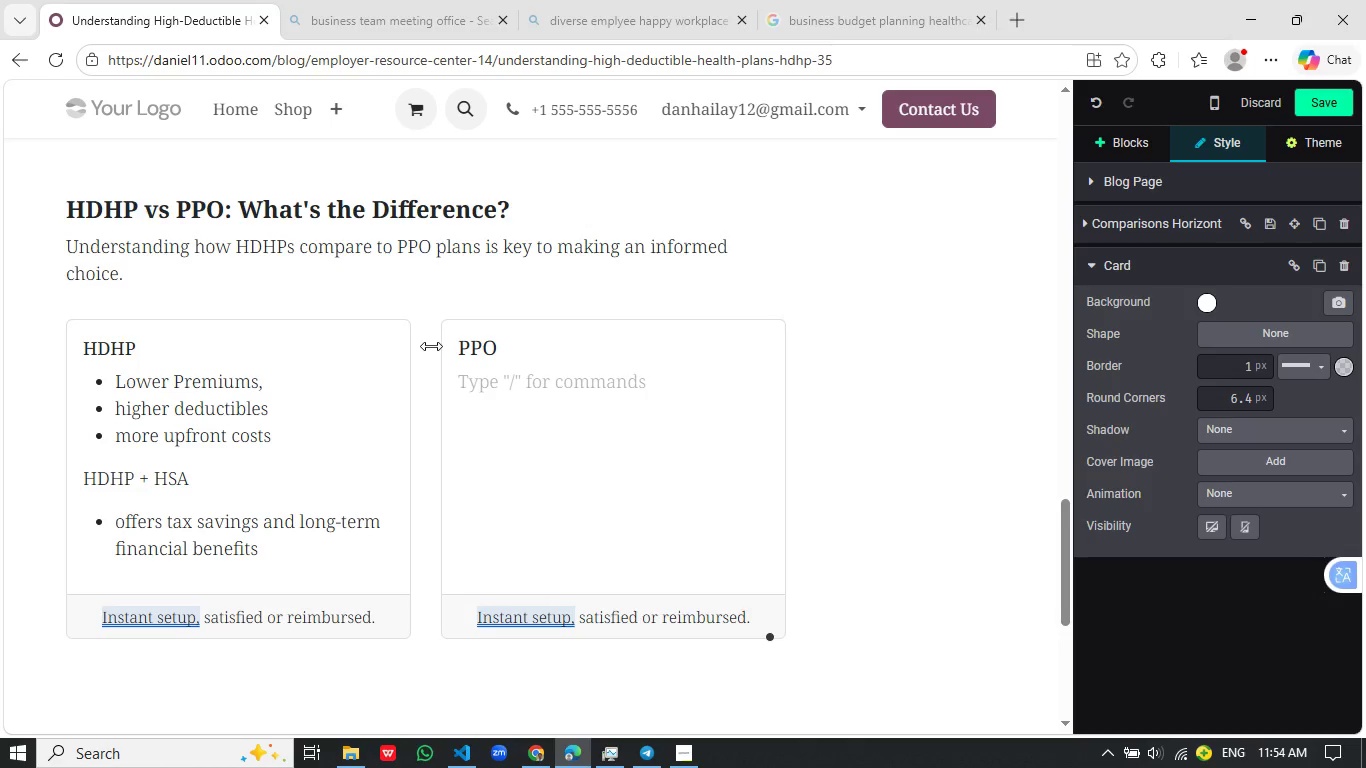 
key(Slash)
 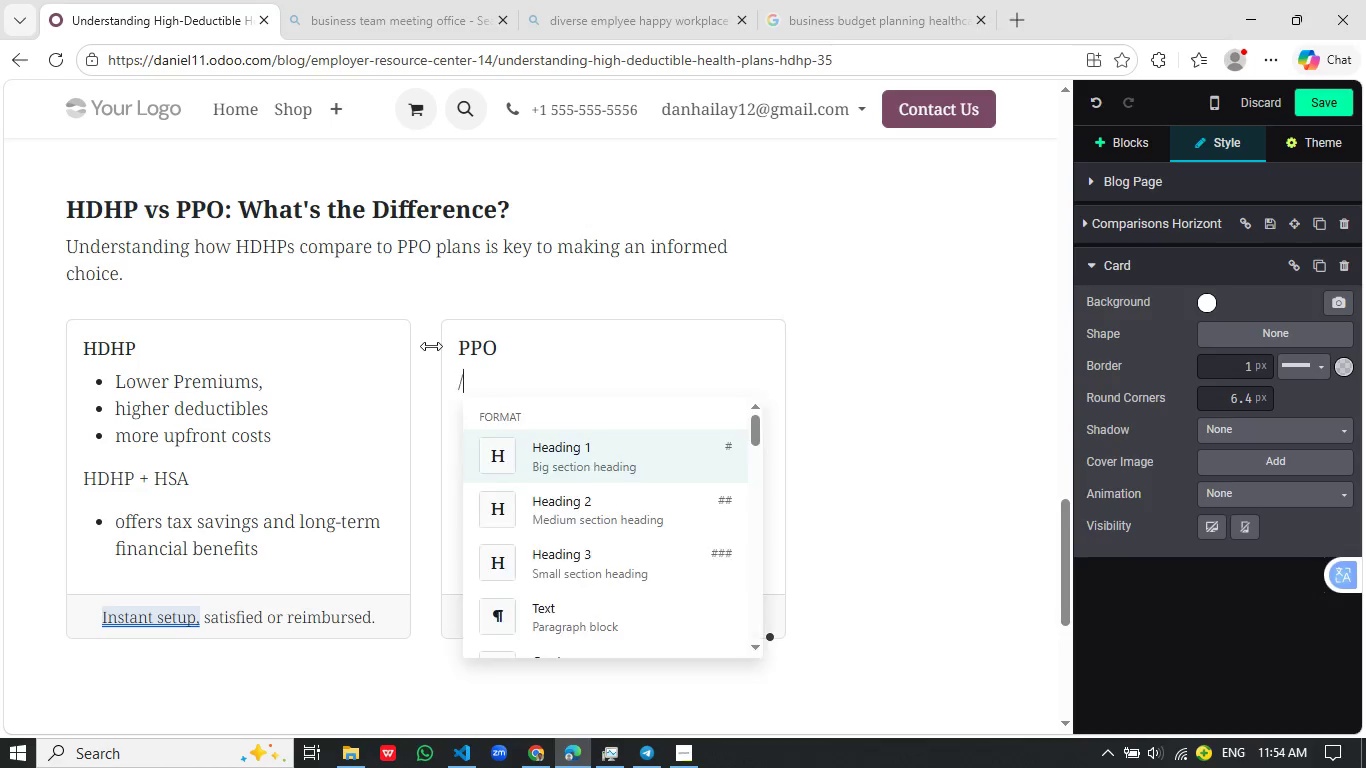 
key(B)
 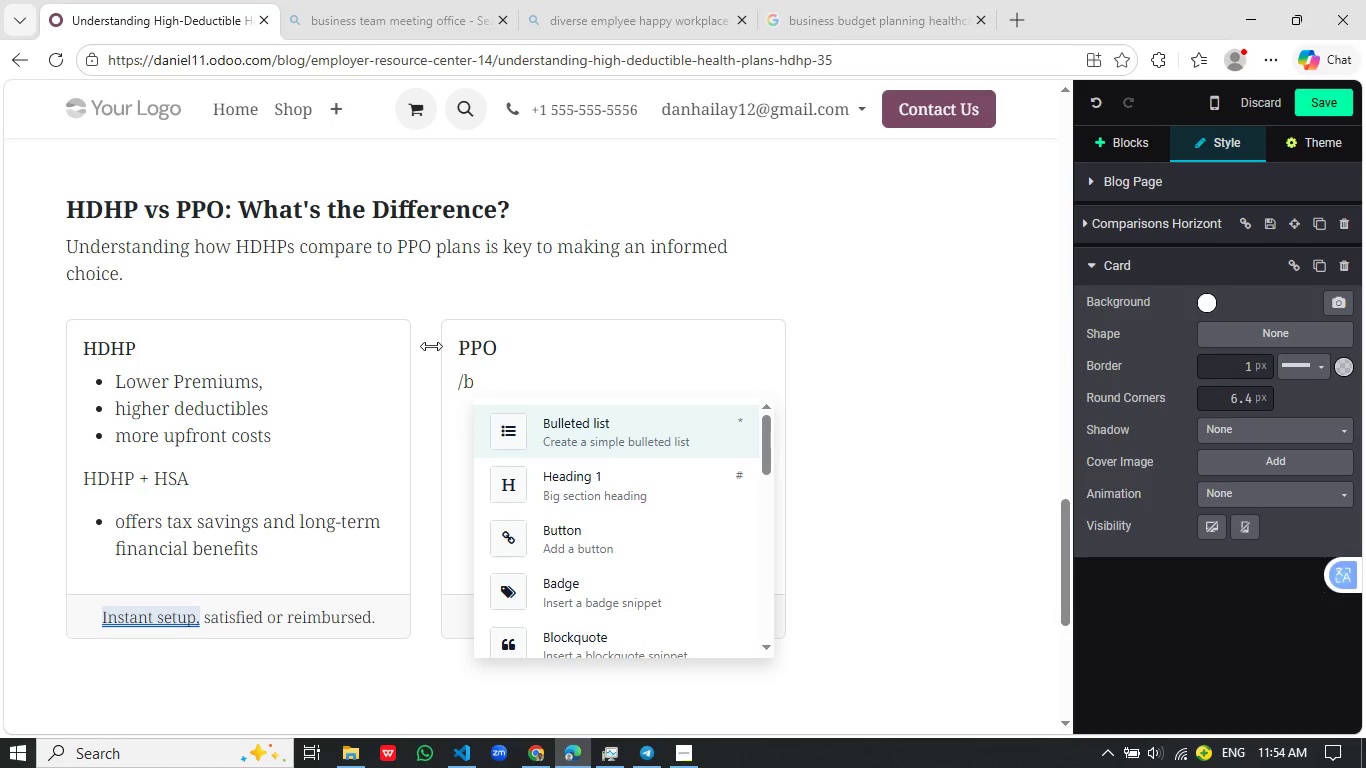 
key(Enter)
 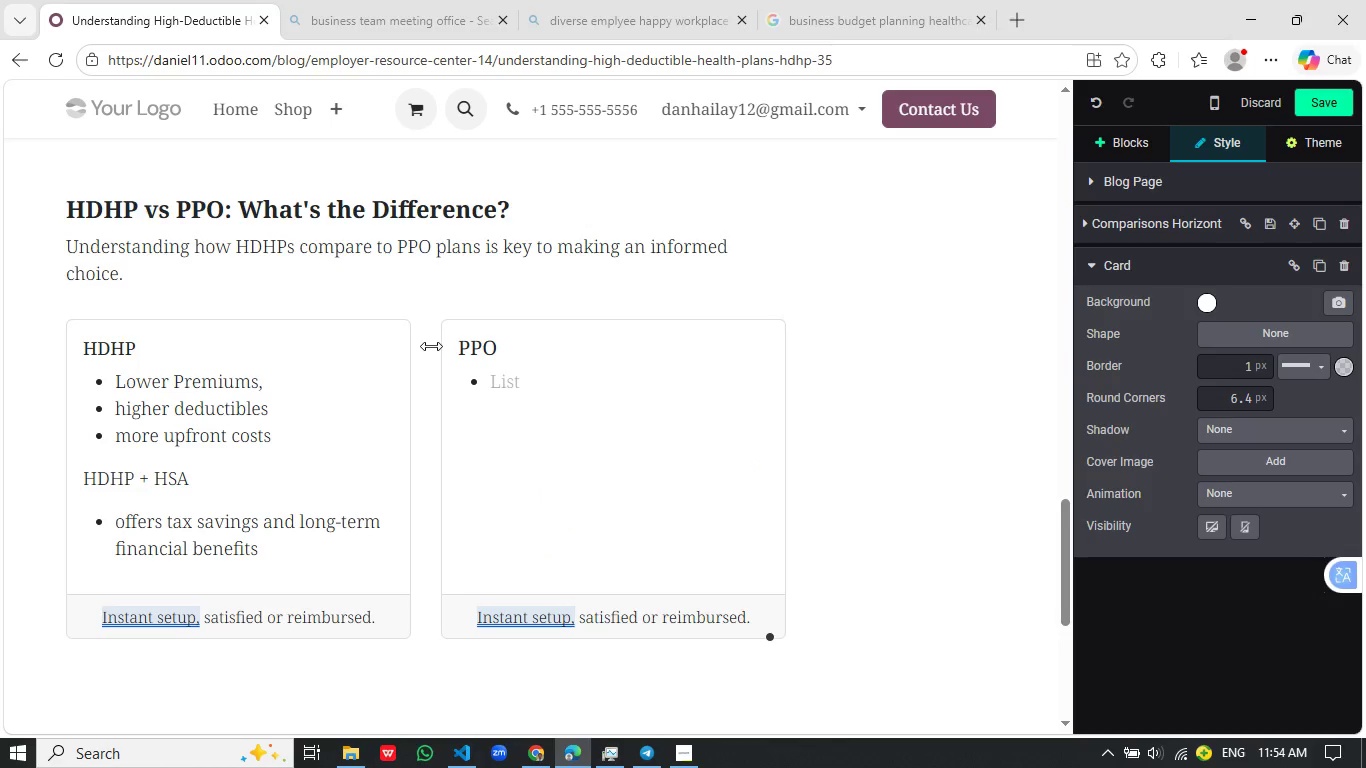 
type(Higher premiums)
 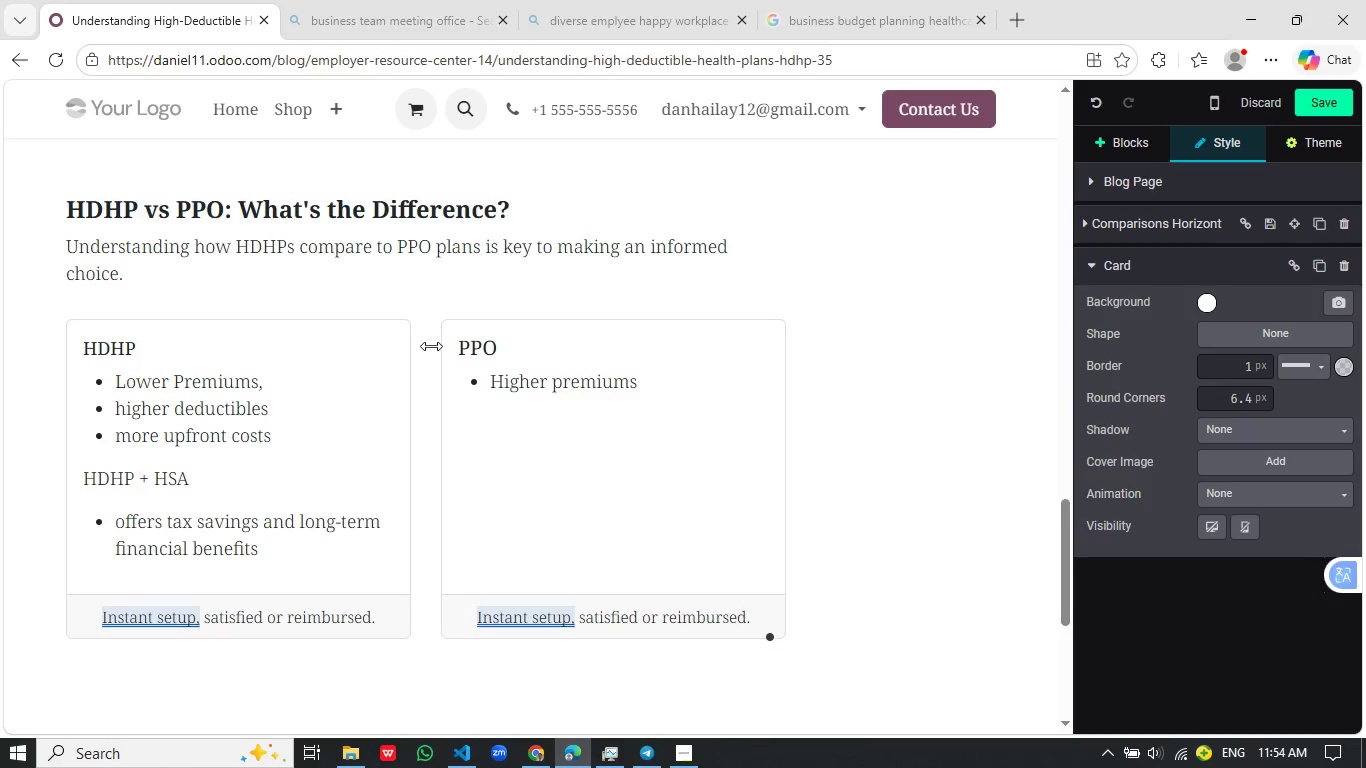 
key(Enter)
 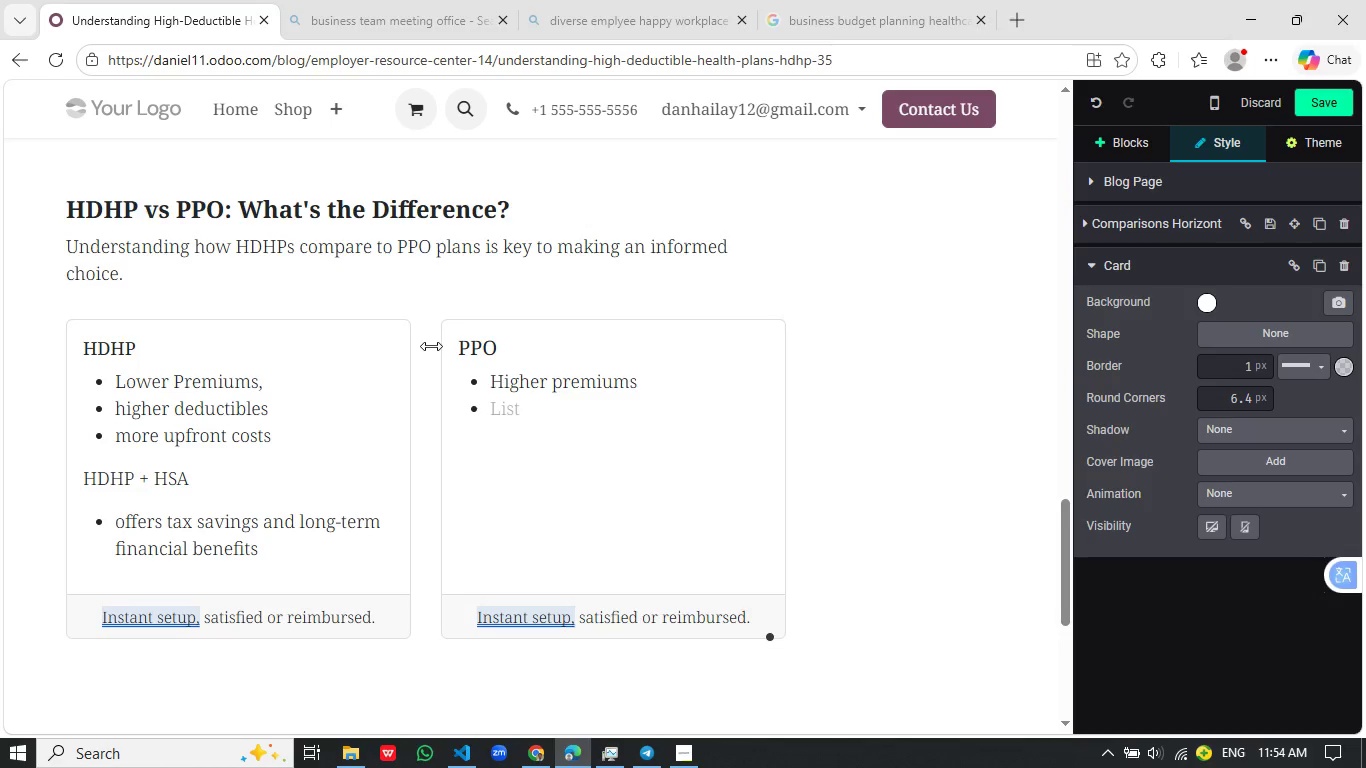 
type(Lower deuctibles)
 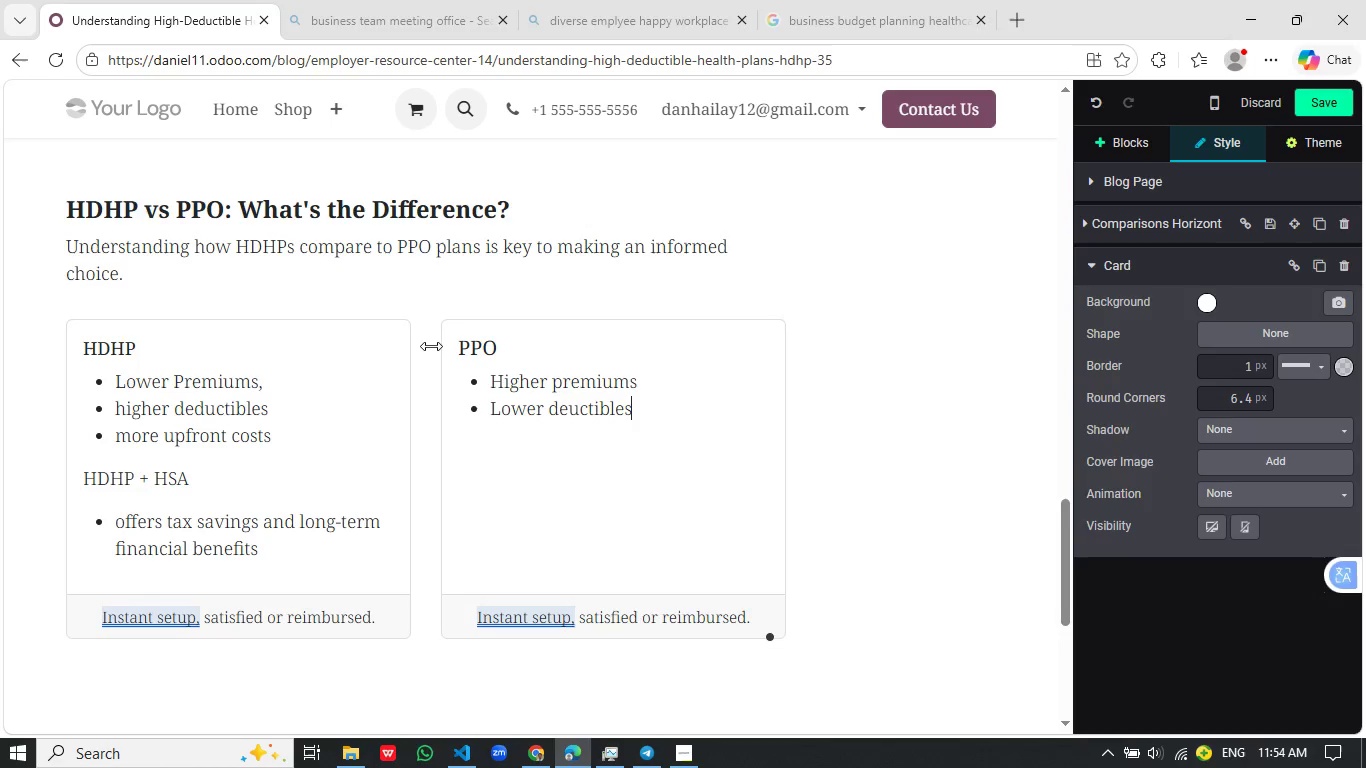 
key(Enter)
 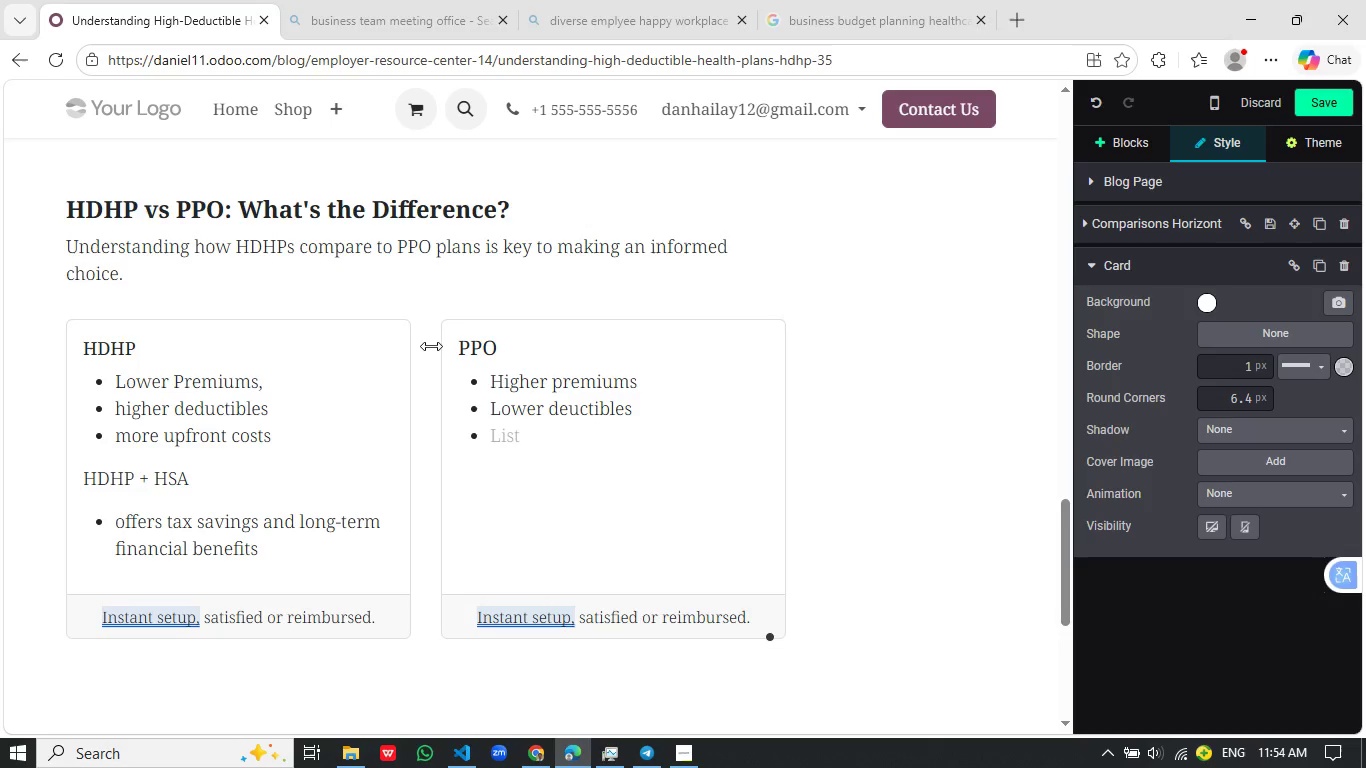 
type(GREATEr flexiblity)
 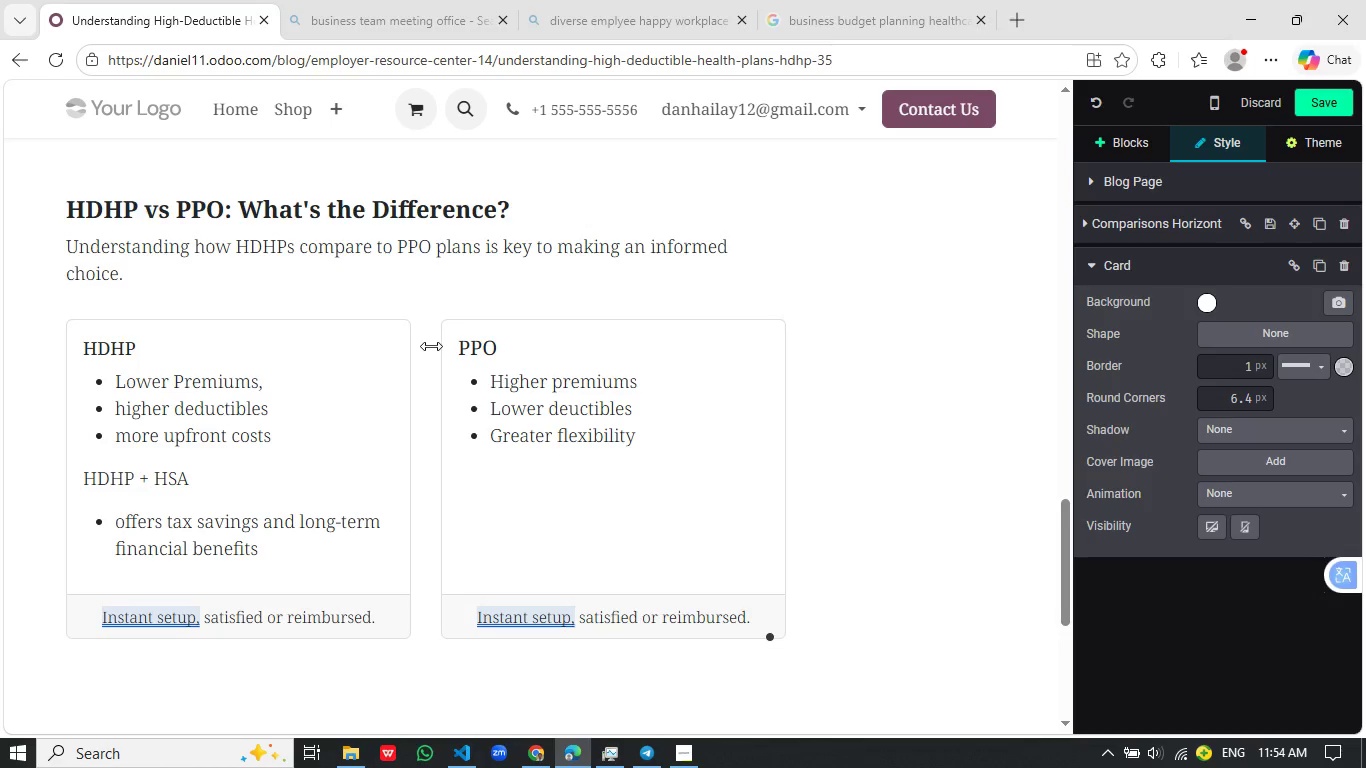 
key(Enter)
 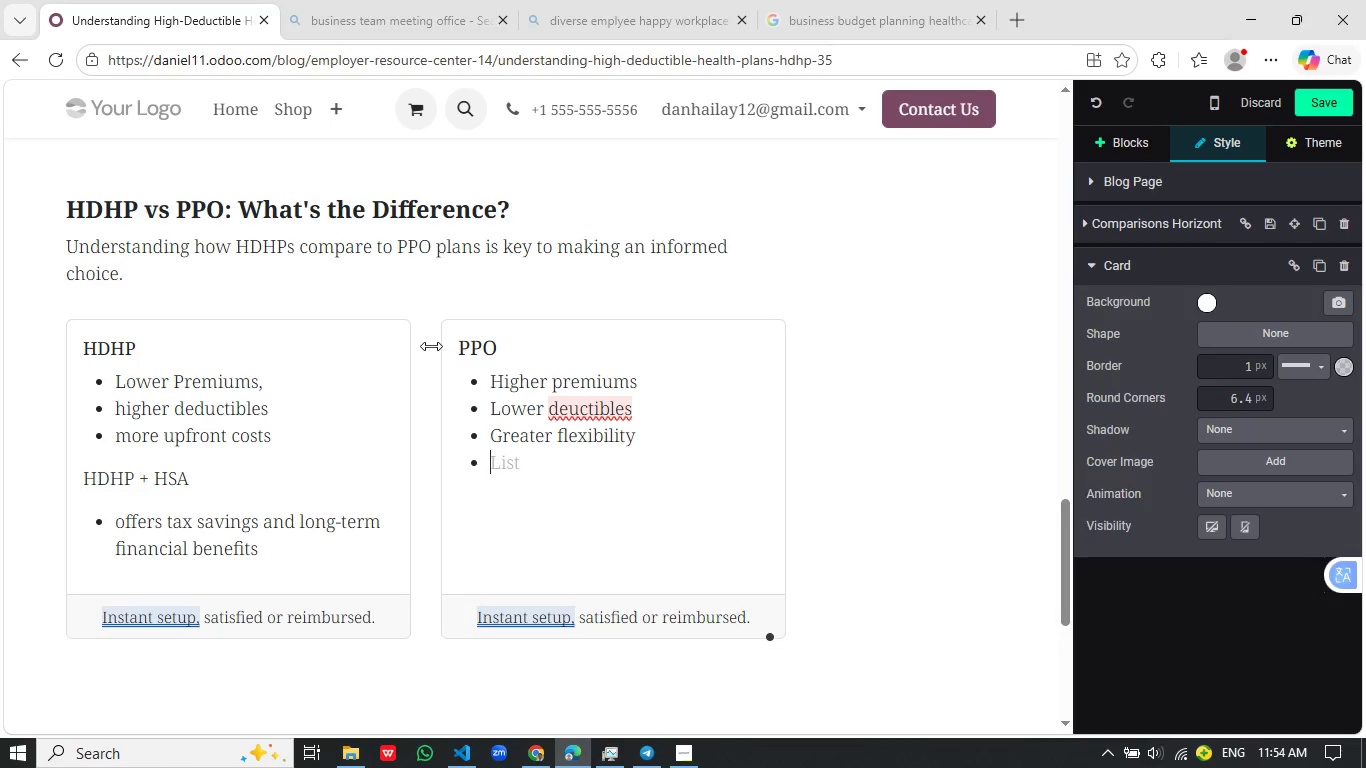 
key(Enter)
 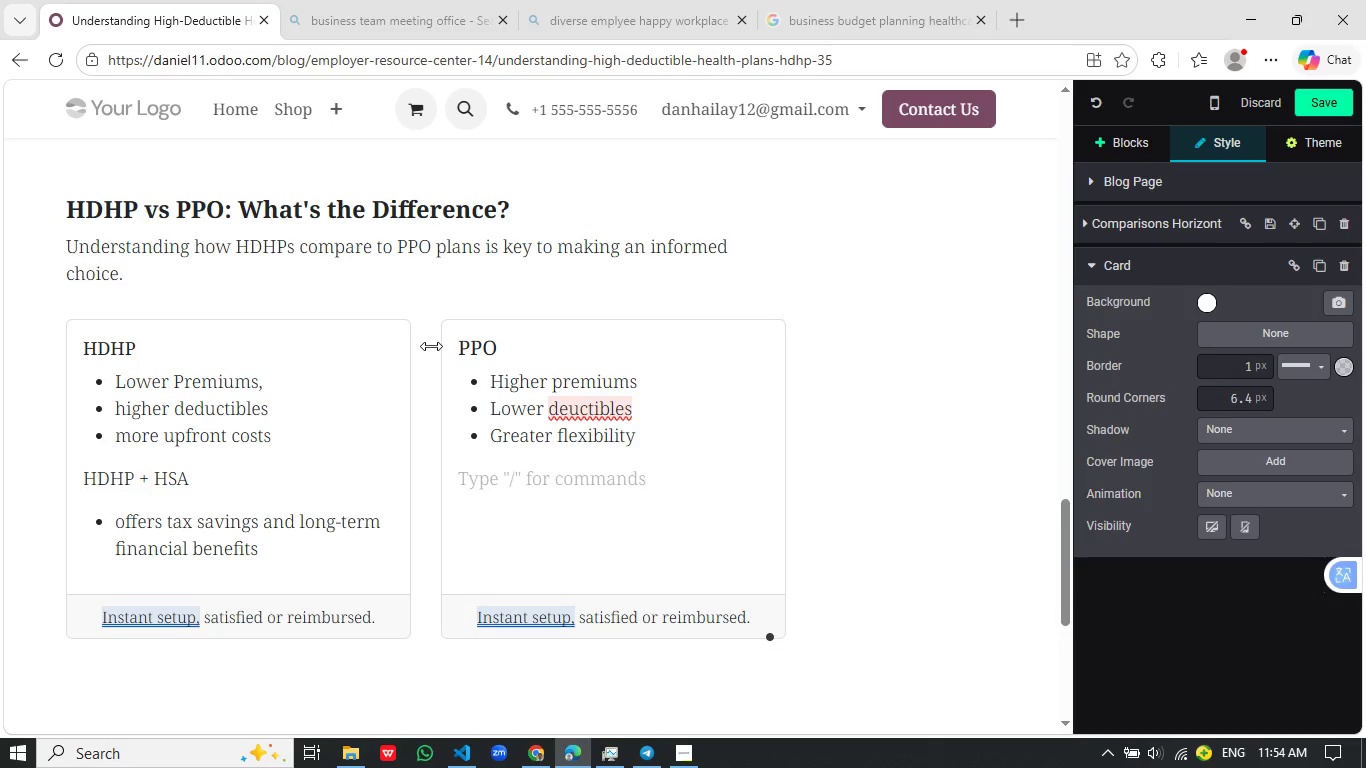 
type(Better)
 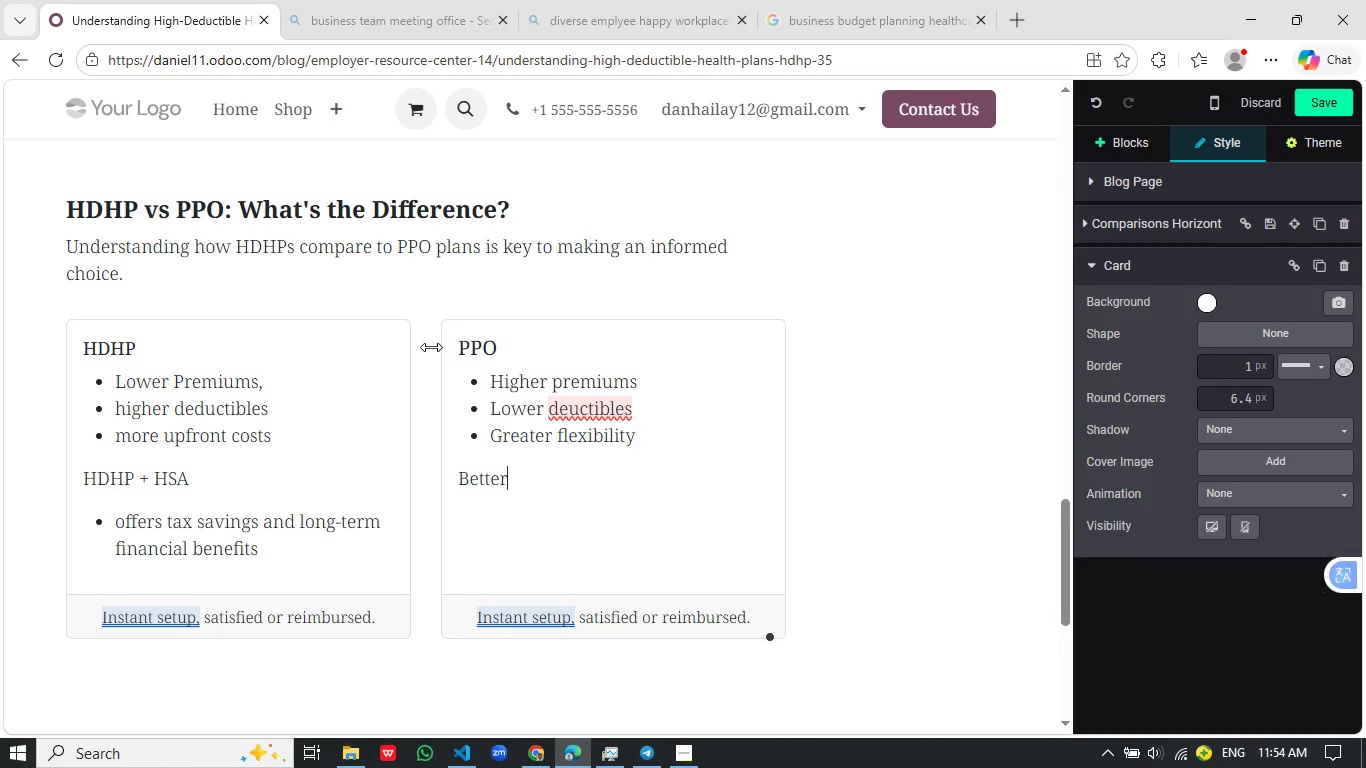 
wait(7.28)
 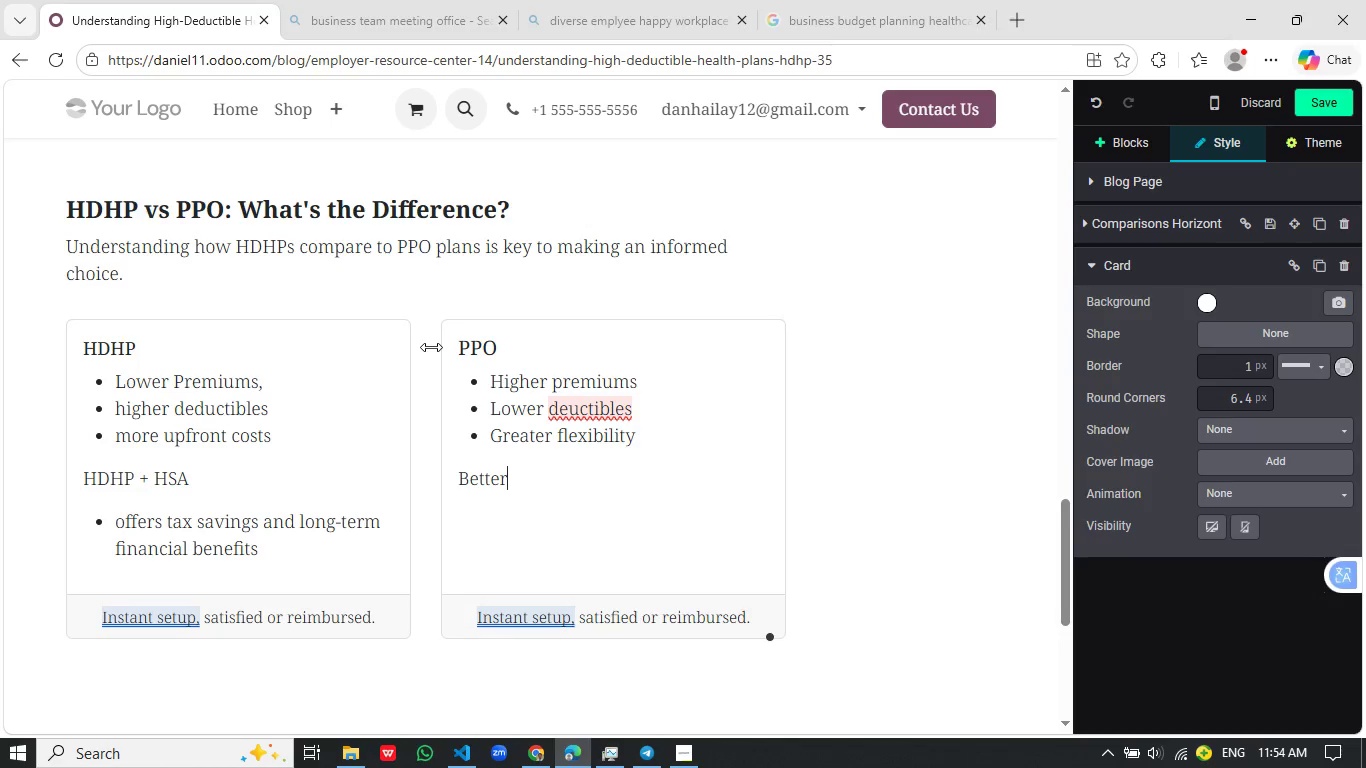 
type( tax)
key(Backspace)
key(Backspace)
key(Backspace)
type(for employees who expect frequent medical care)
 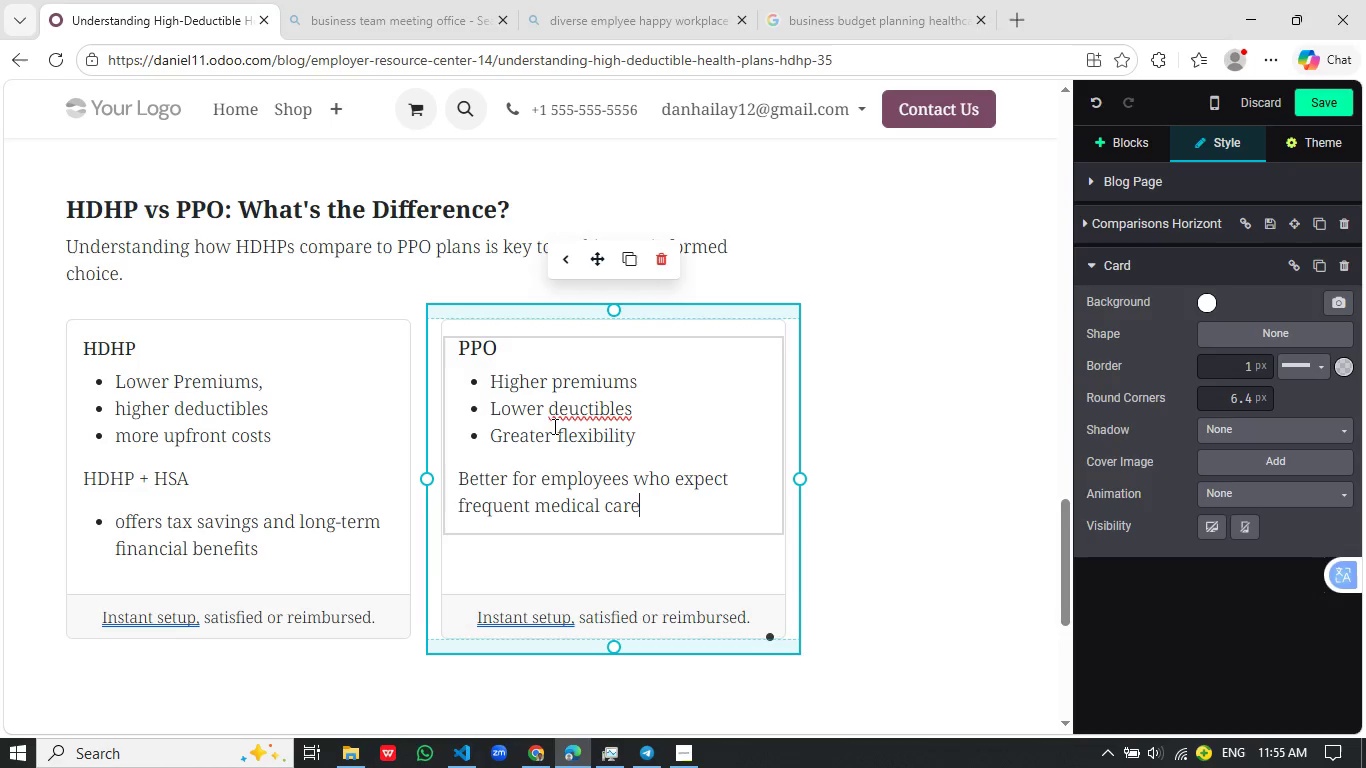 
left_click([583, 409])
 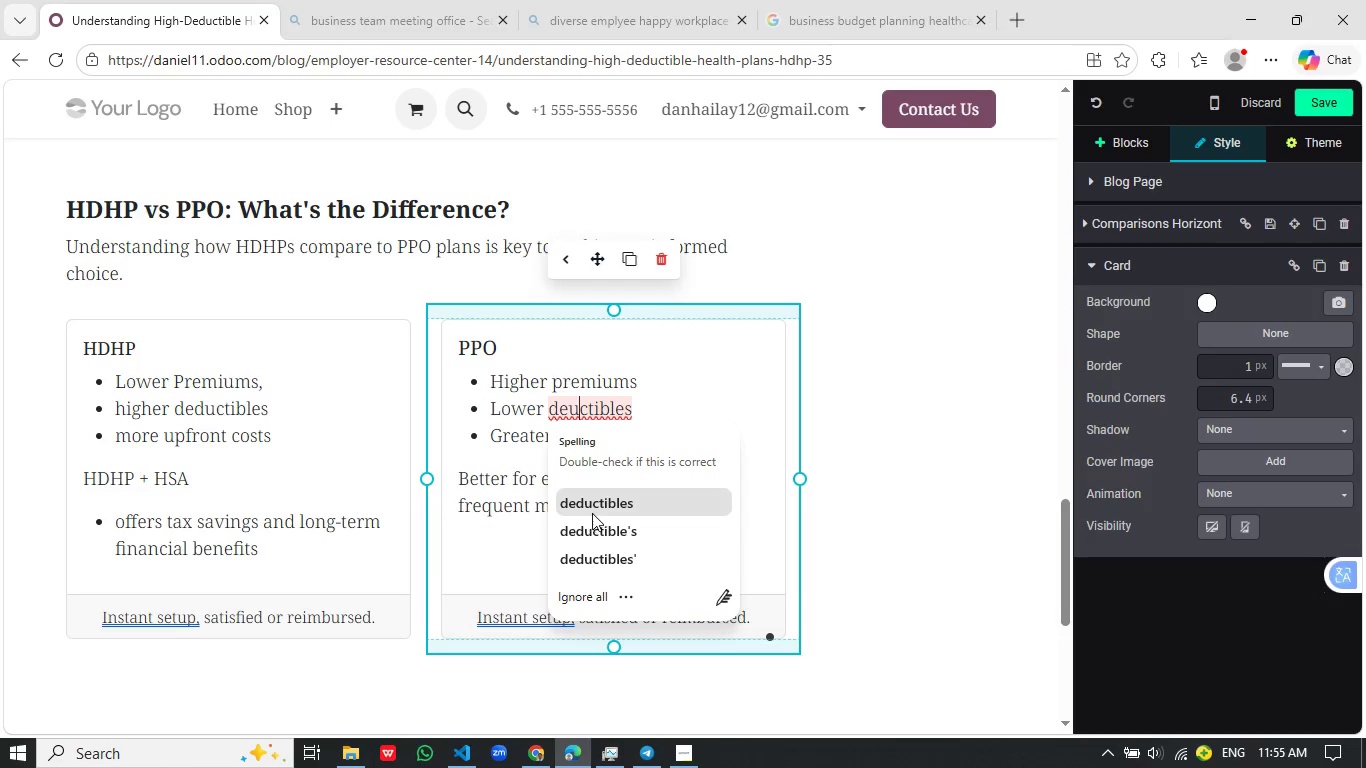 
left_click([601, 509])
 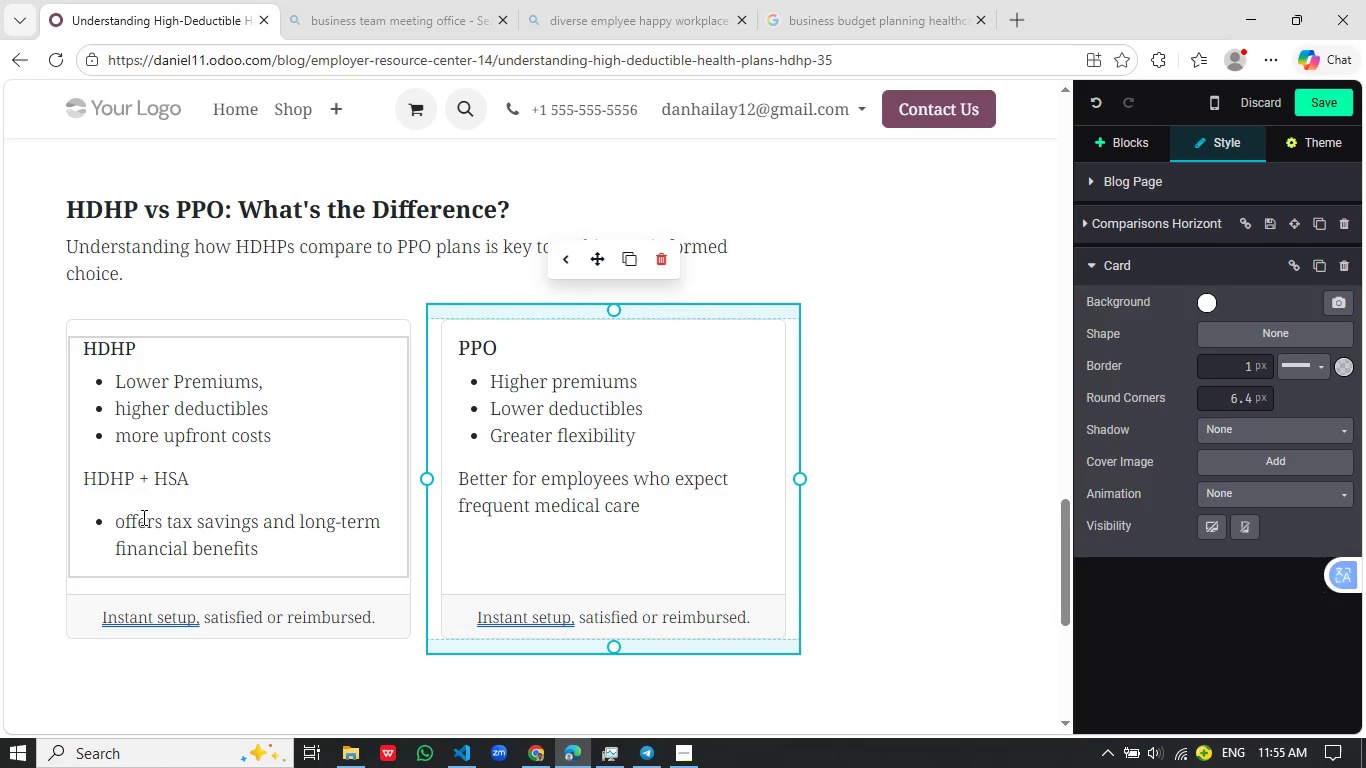 
wait(7.16)
 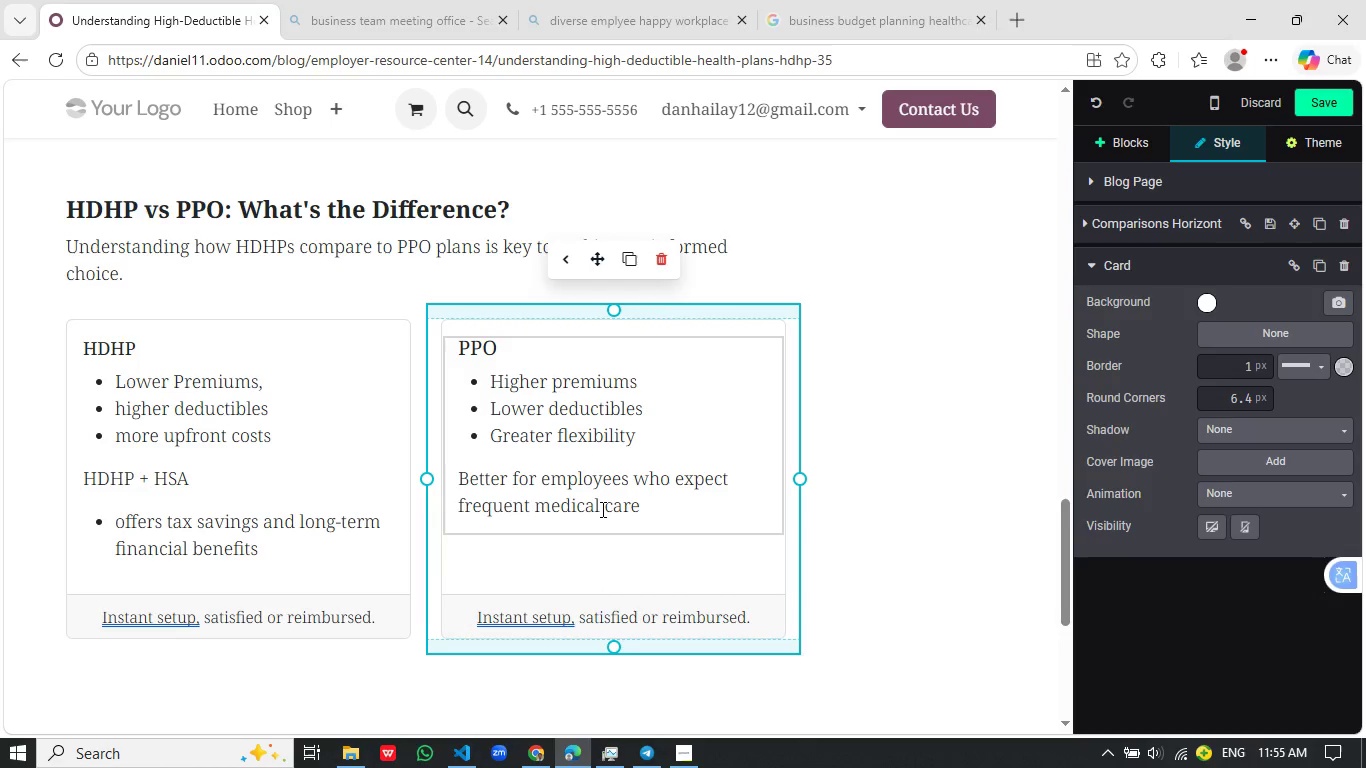 
left_click([551, 560])
 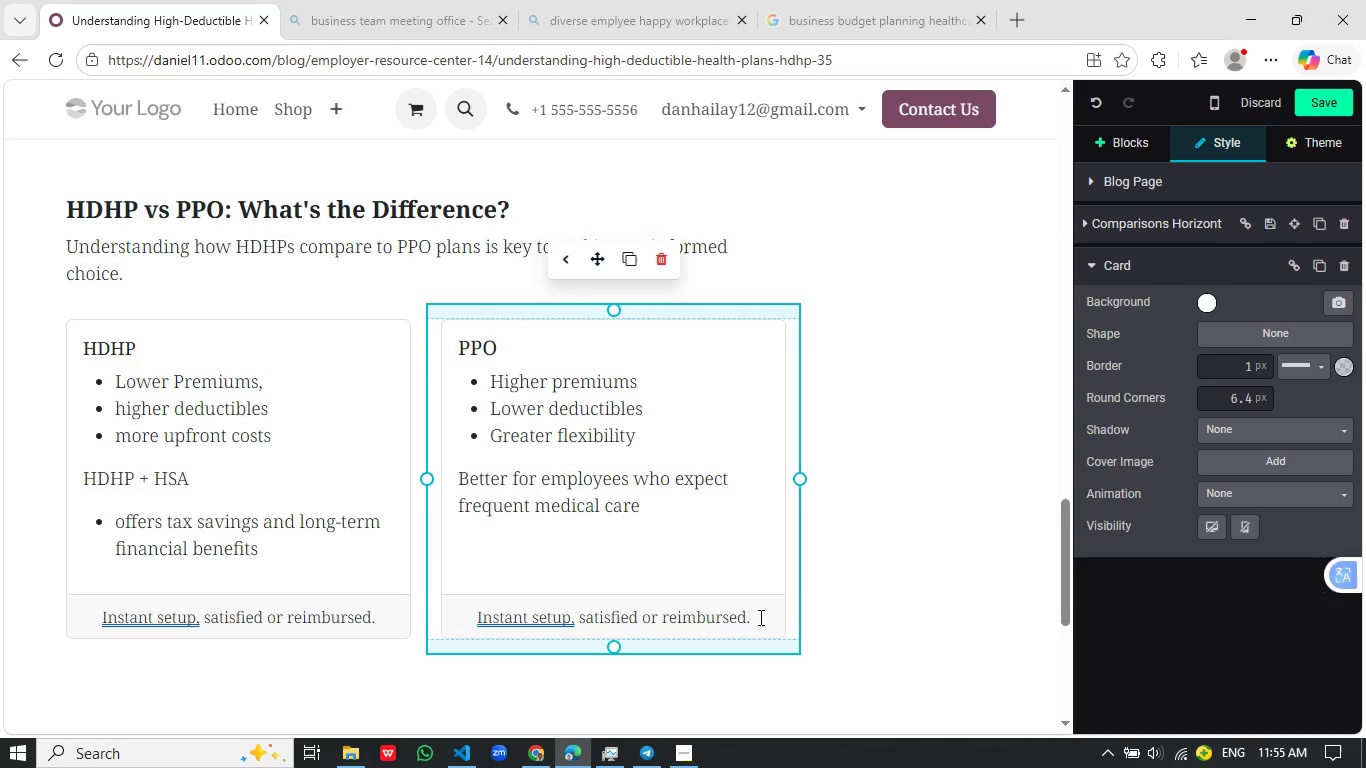 
left_click([768, 618])
 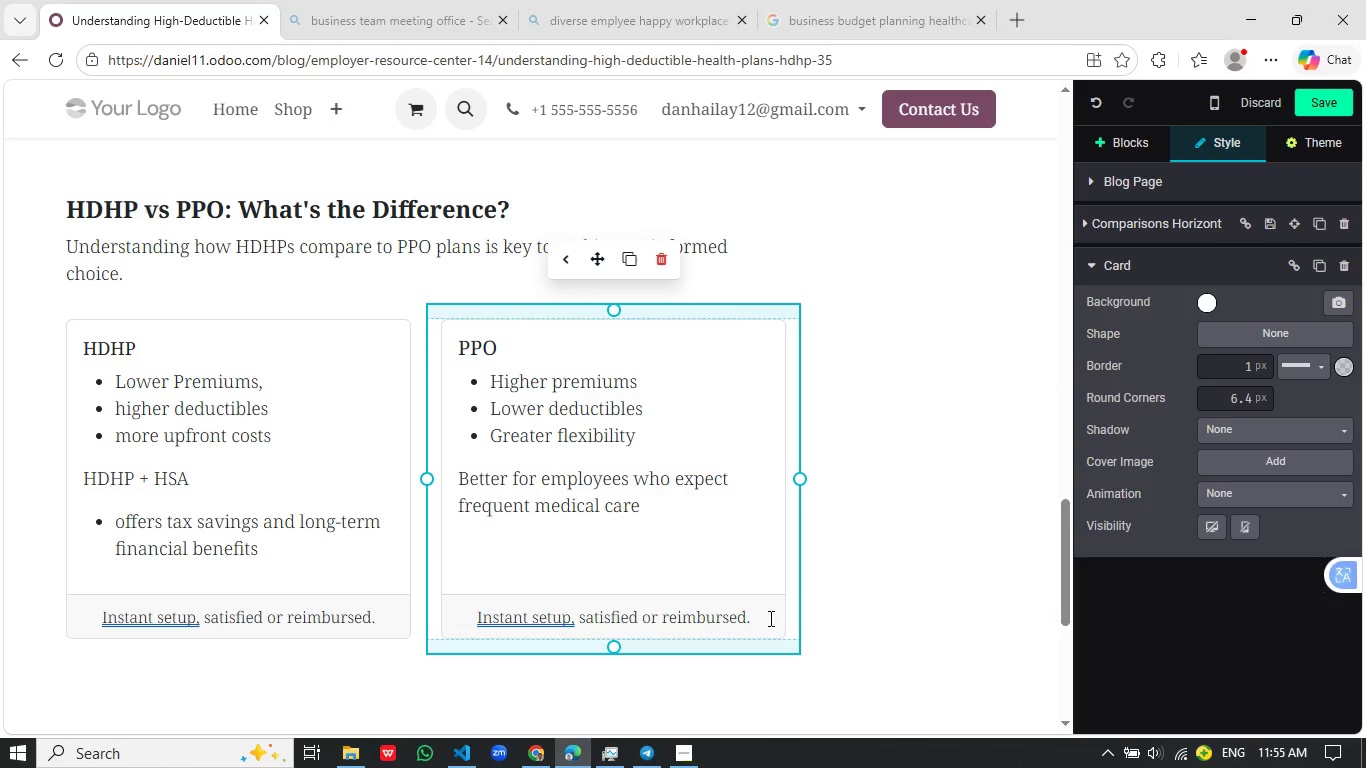 
left_click_drag(start_coordinate=[769, 618], to_coordinate=[430, 621])
 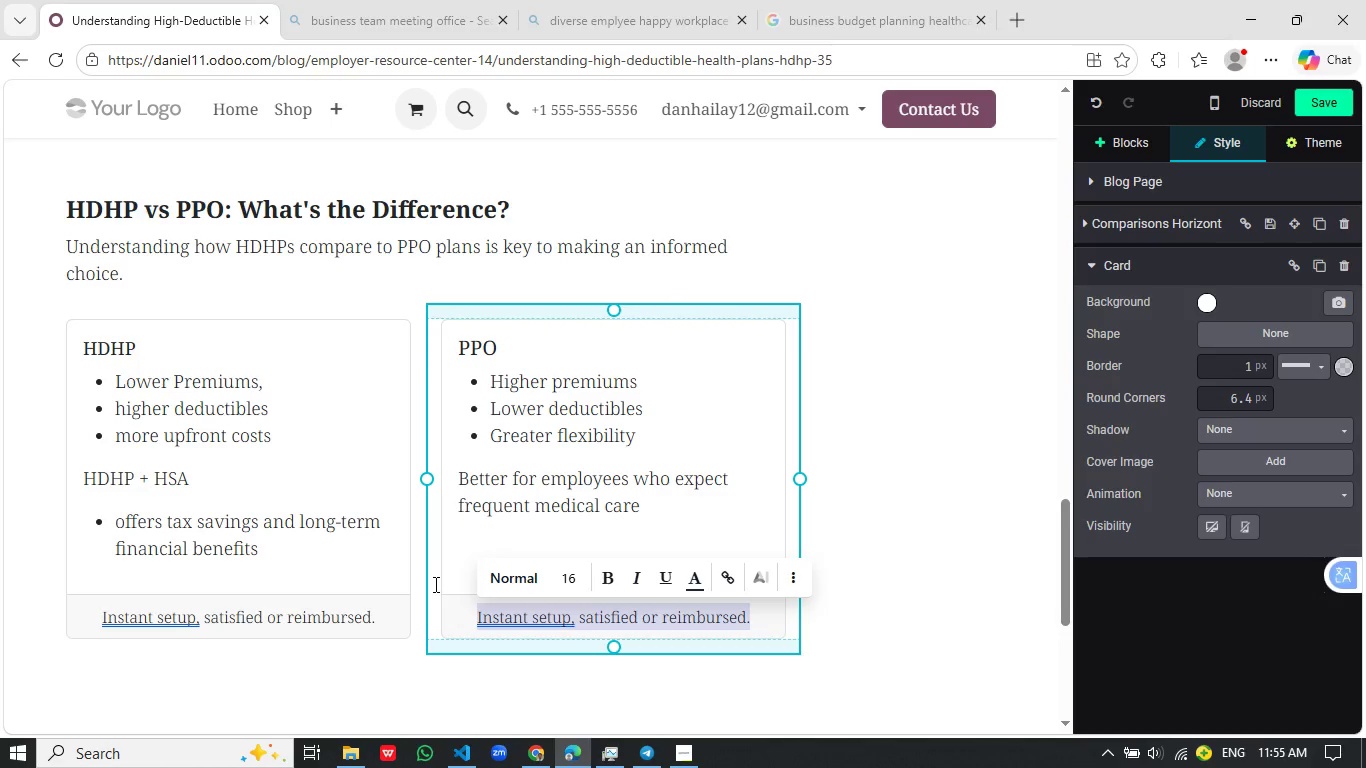 
key(Backspace)
 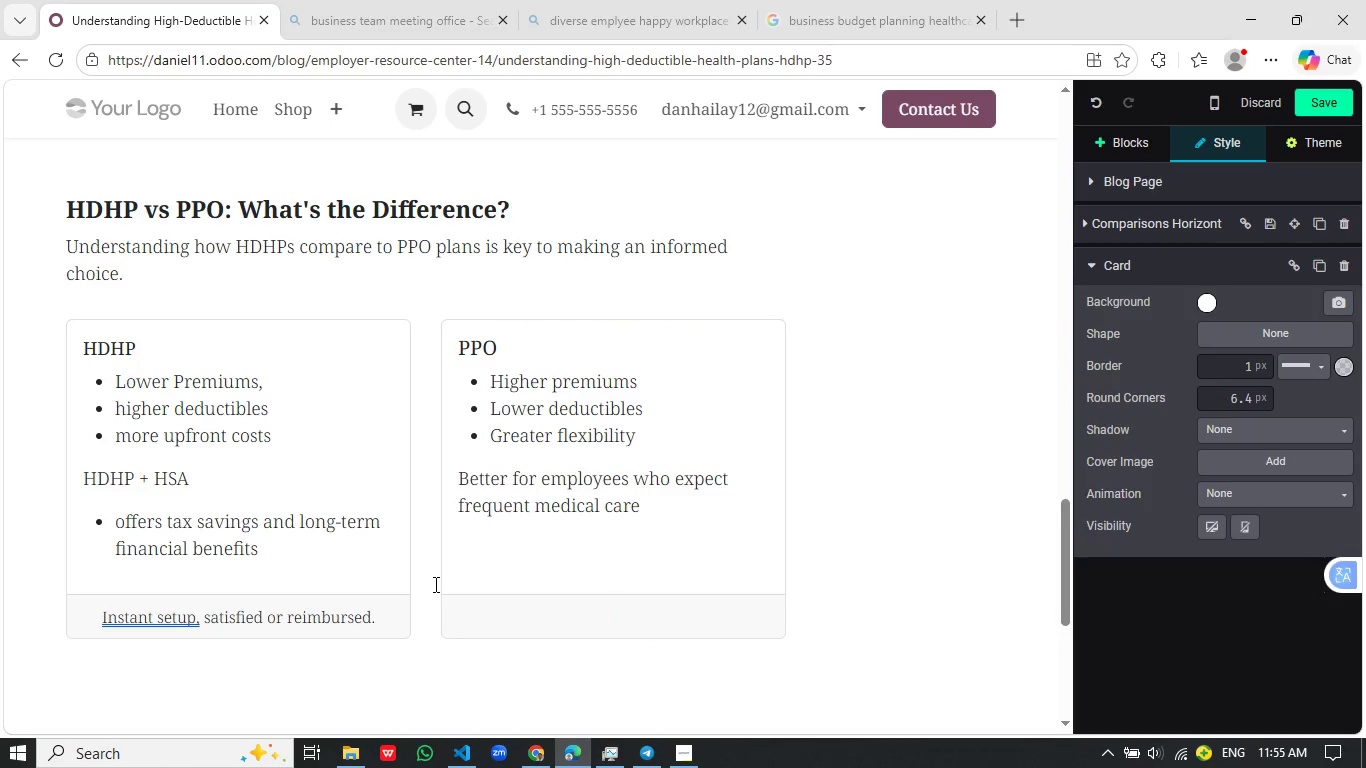 
key(Backspace)
 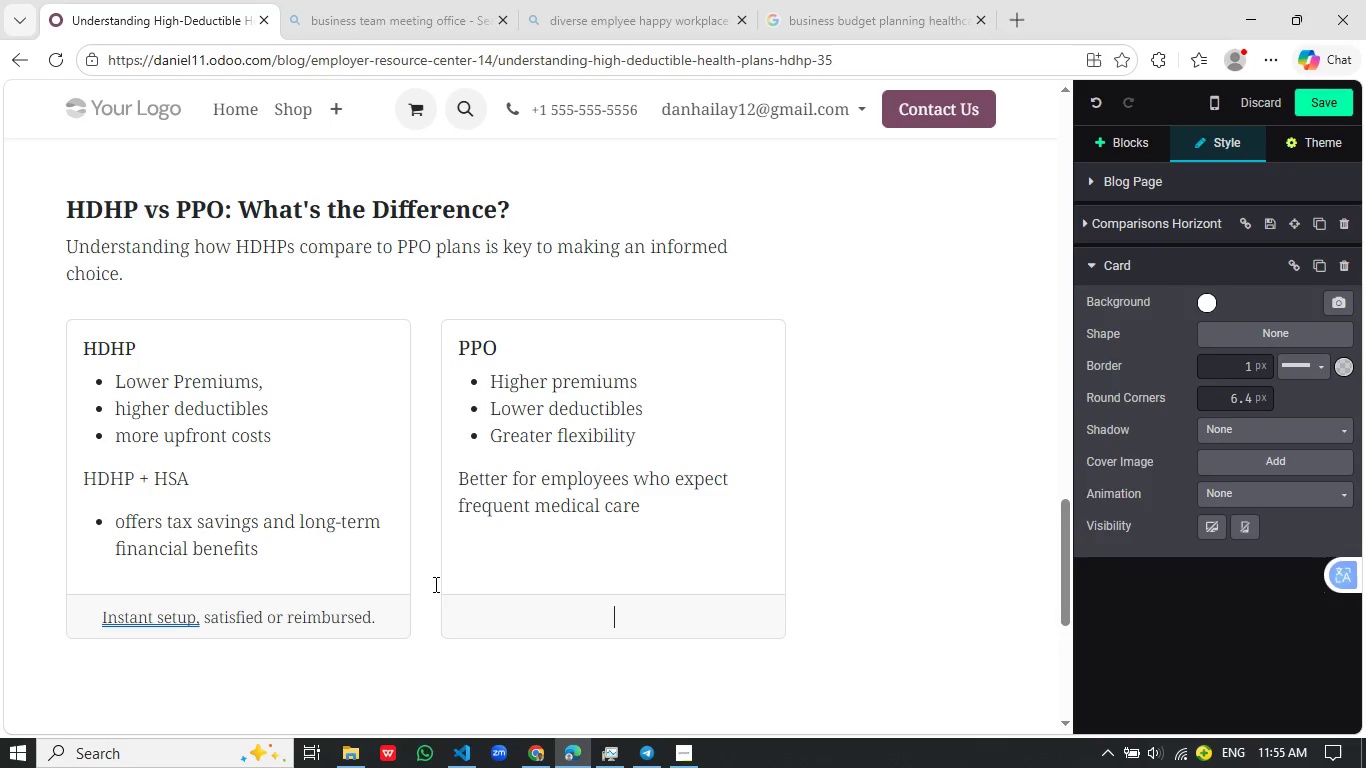 
key(Delete)
 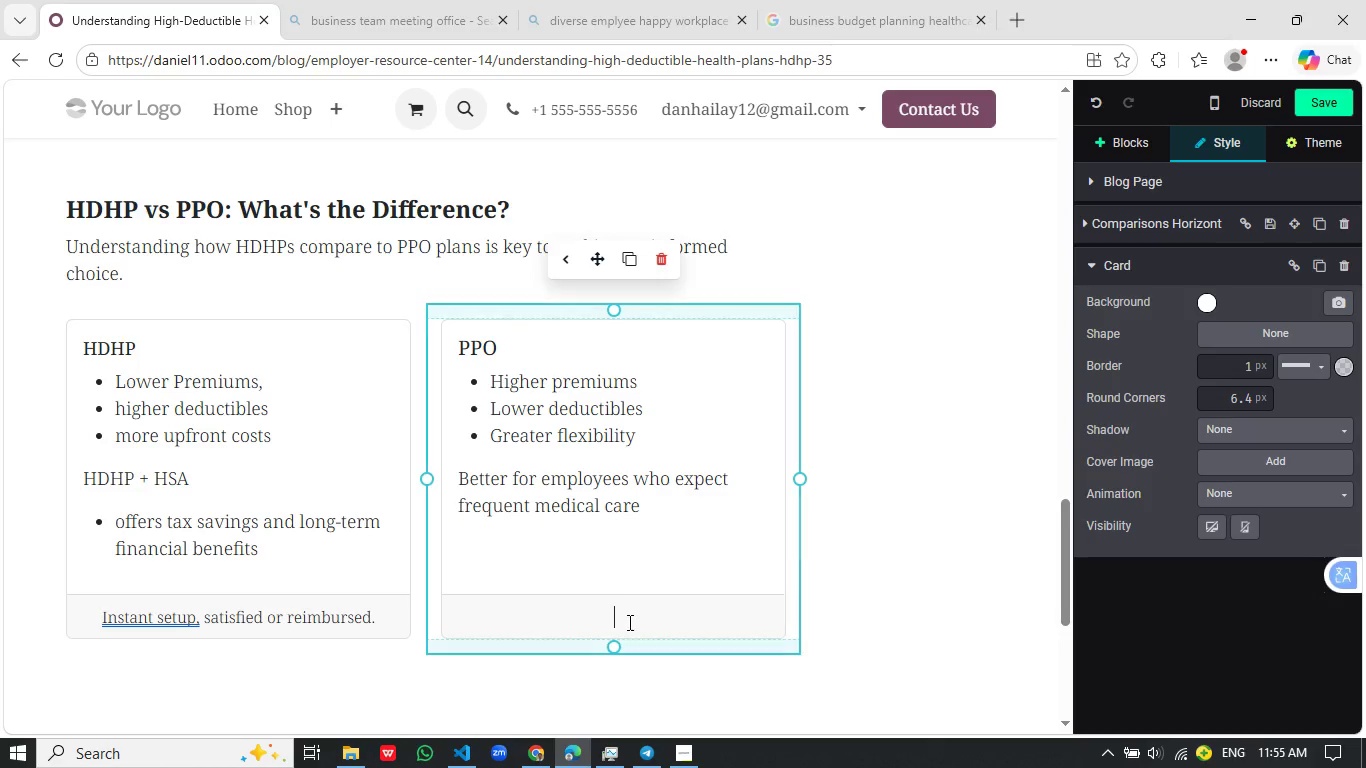 
left_click([626, 632])
 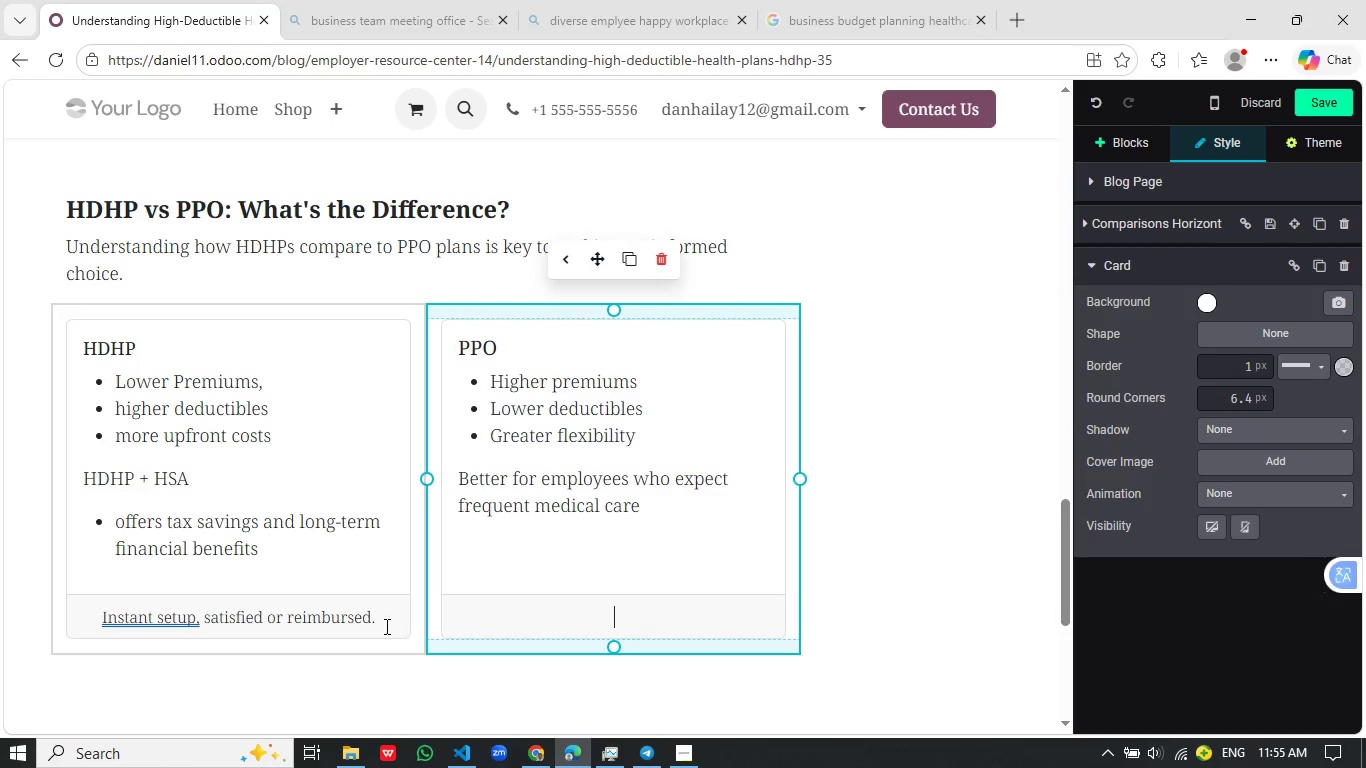 
left_click_drag(start_coordinate=[385, 626], to_coordinate=[99, 609])
 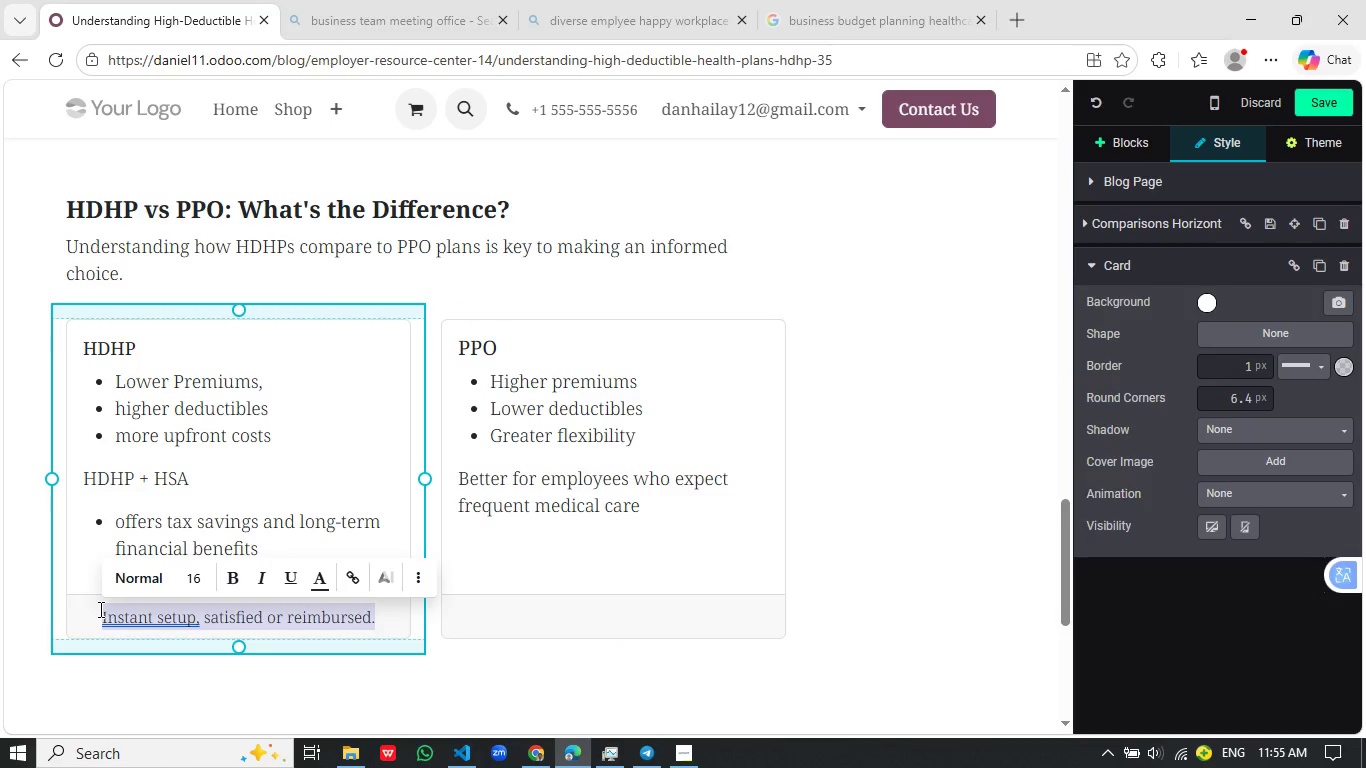 
key(Backspace)
 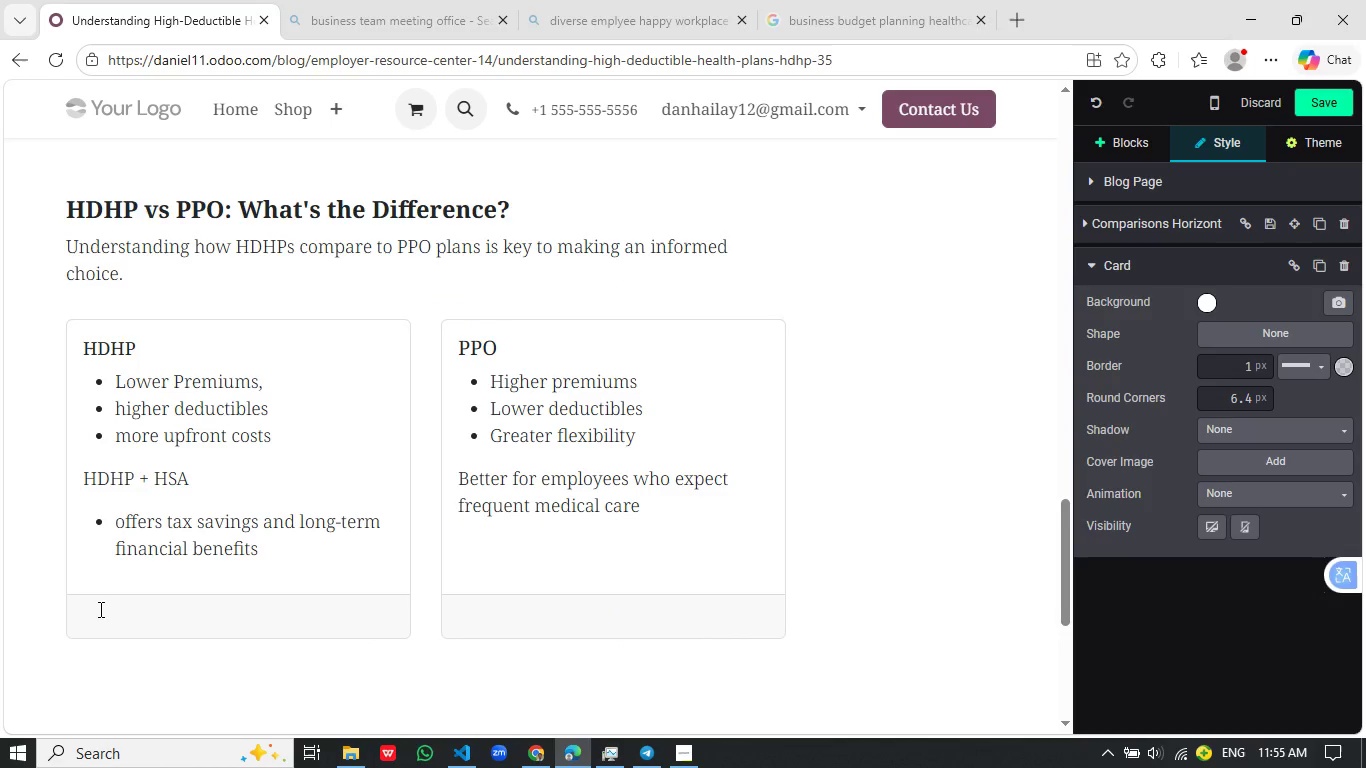 
key(Backspace)
 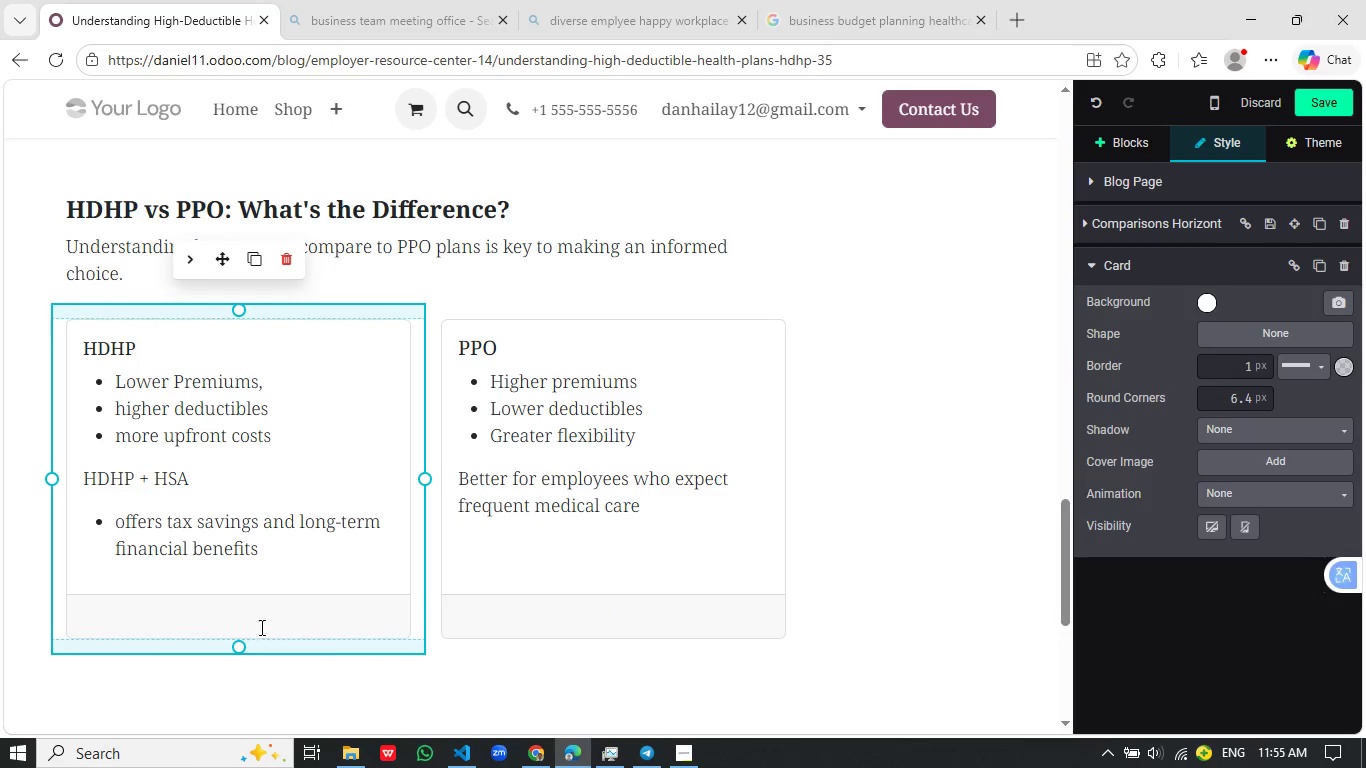 
left_click_drag(start_coordinate=[238, 646], to_coordinate=[252, 607])
 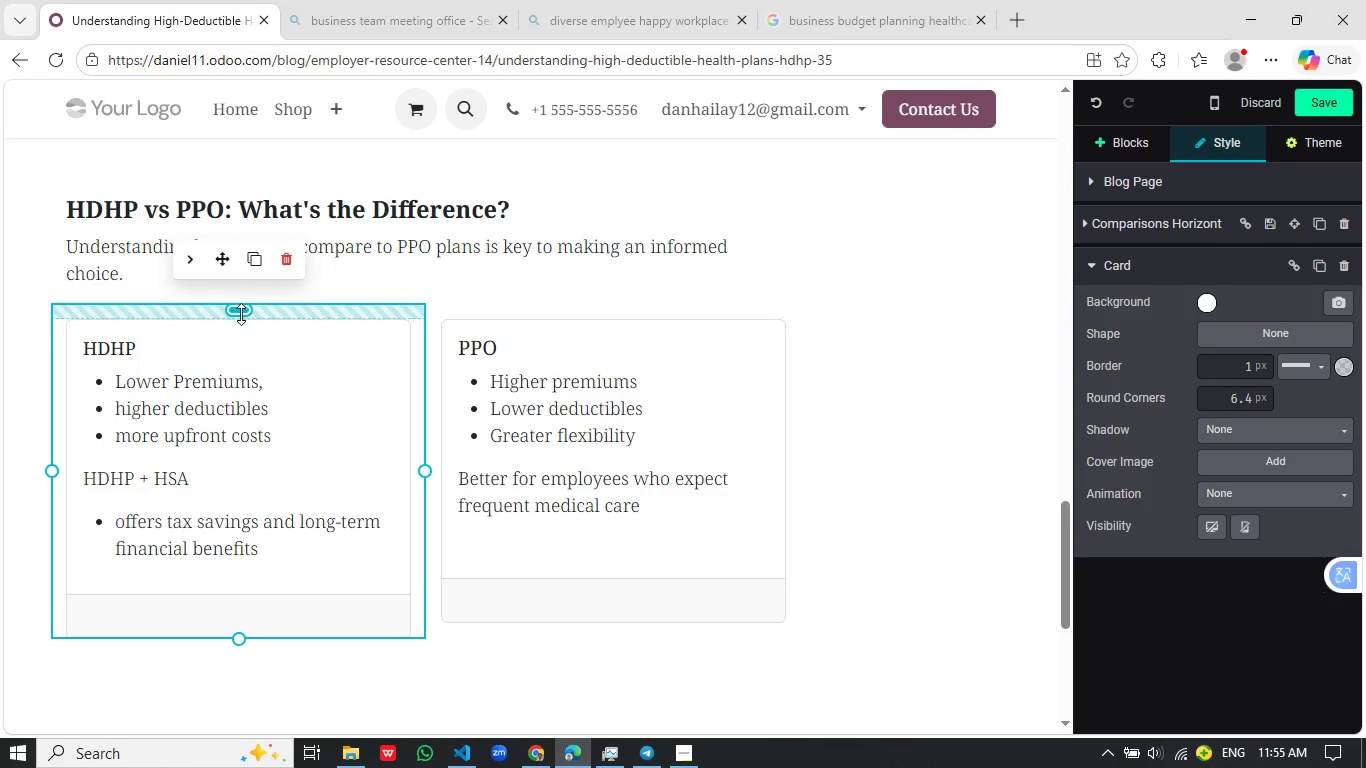 
left_click_drag(start_coordinate=[241, 314], to_coordinate=[248, 287])
 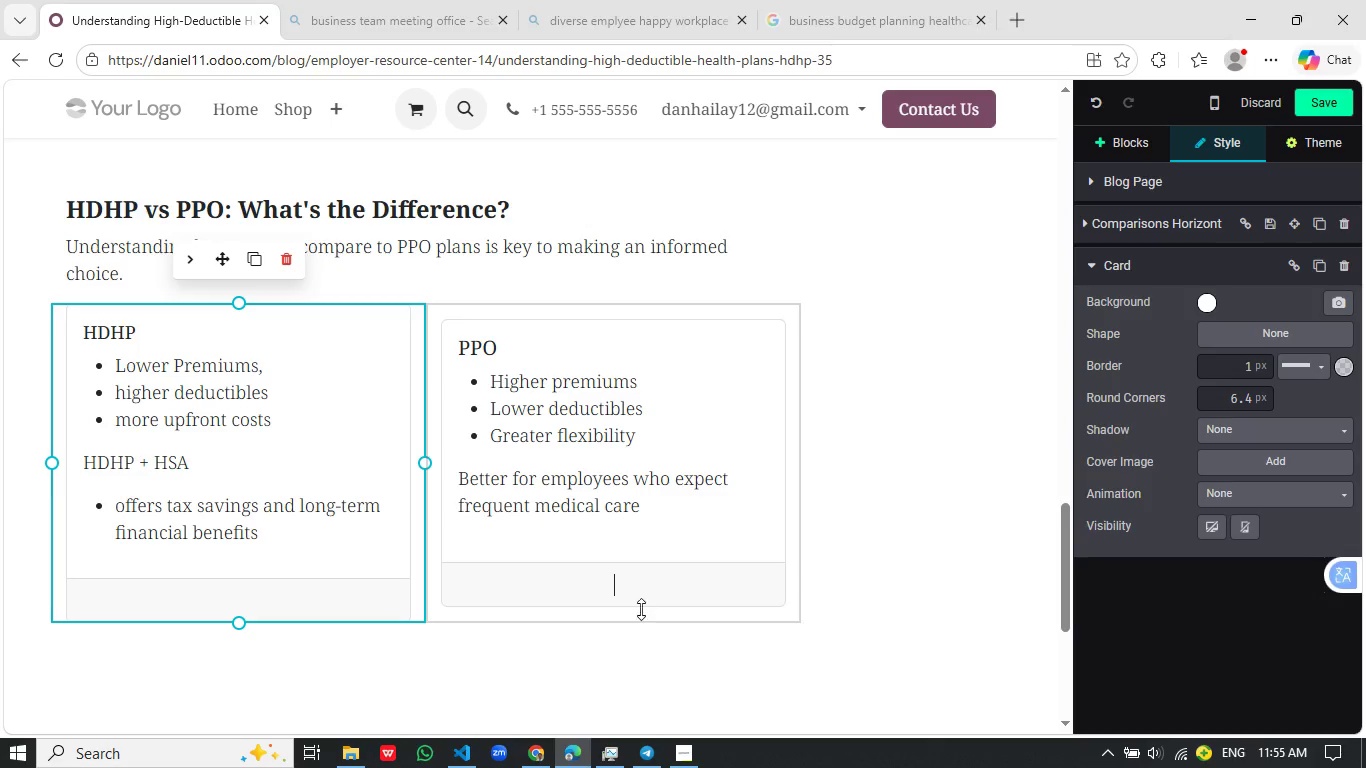 
left_click_drag(start_coordinate=[635, 614], to_coordinate=[637, 587])
 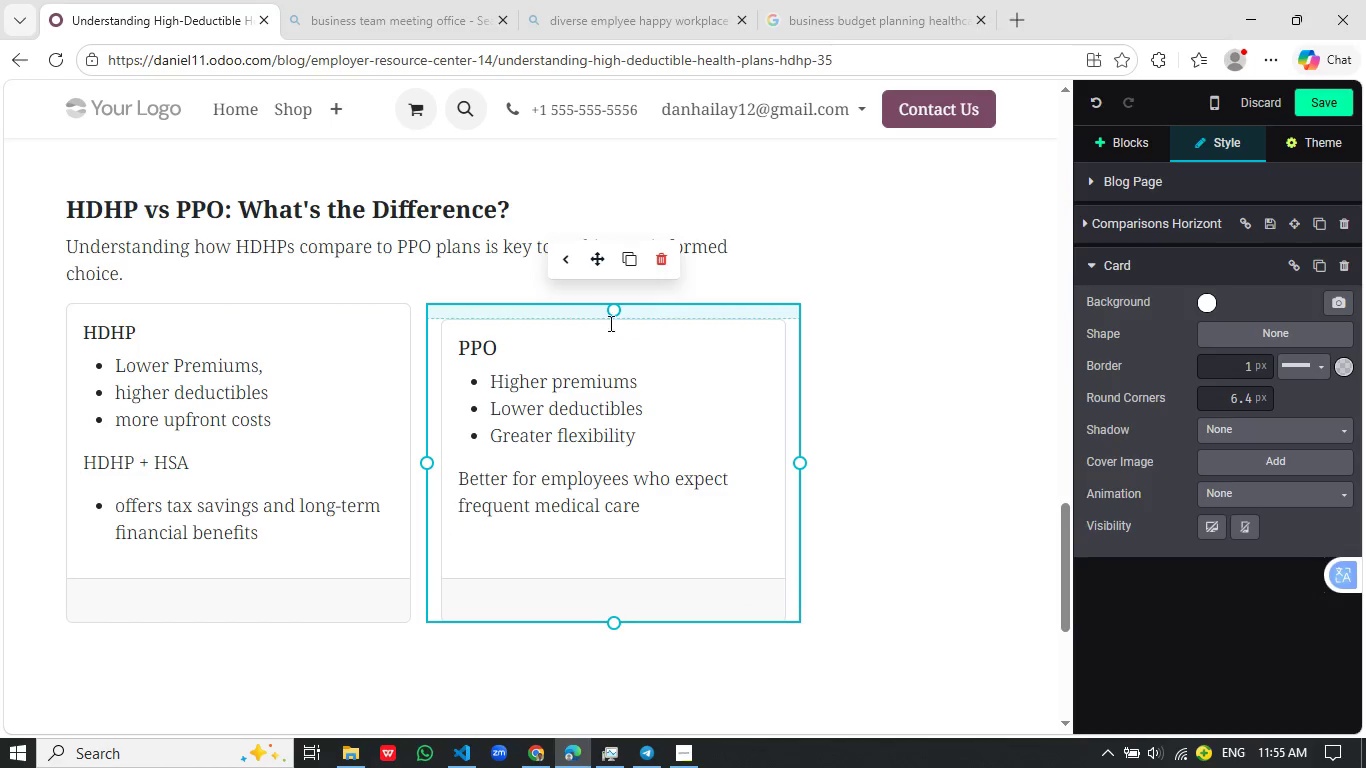 
left_click_drag(start_coordinate=[624, 315], to_coordinate=[650, 272])
 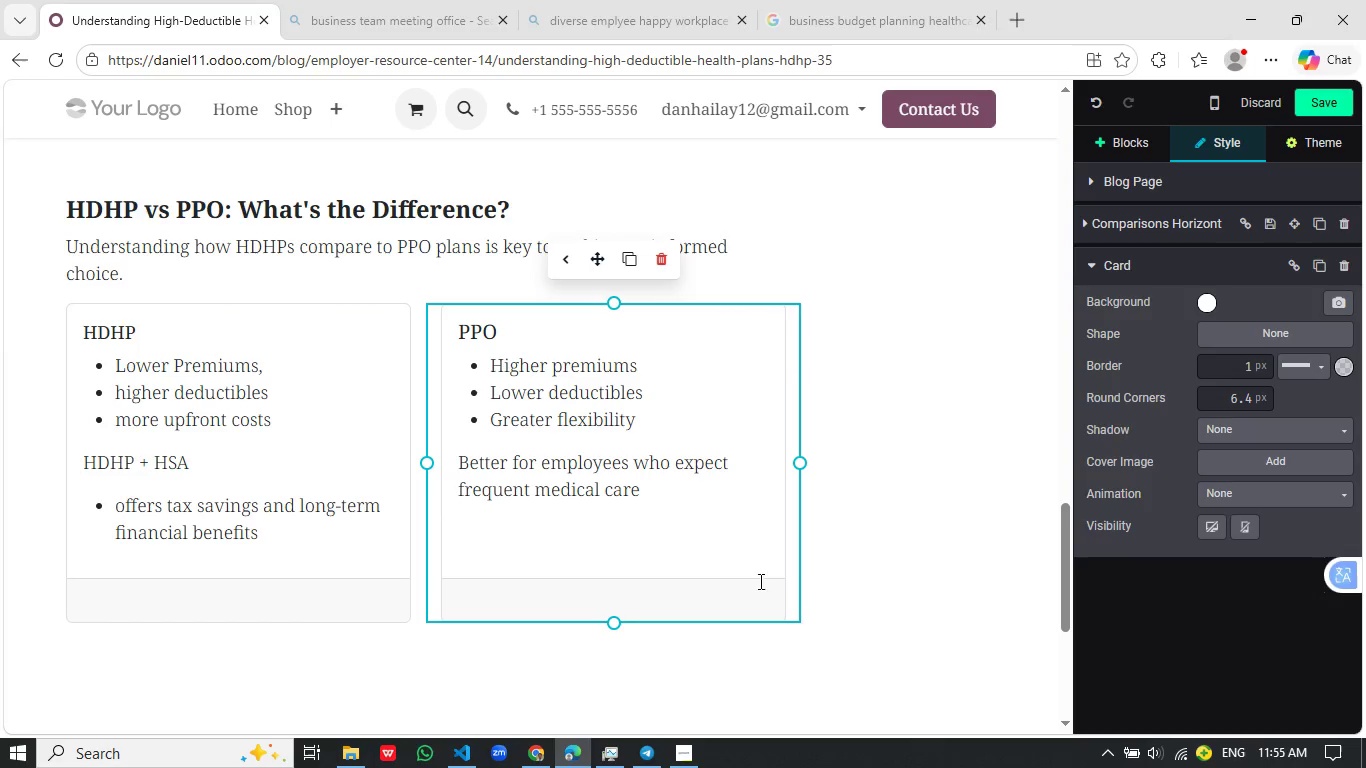 
left_click([880, 541])
 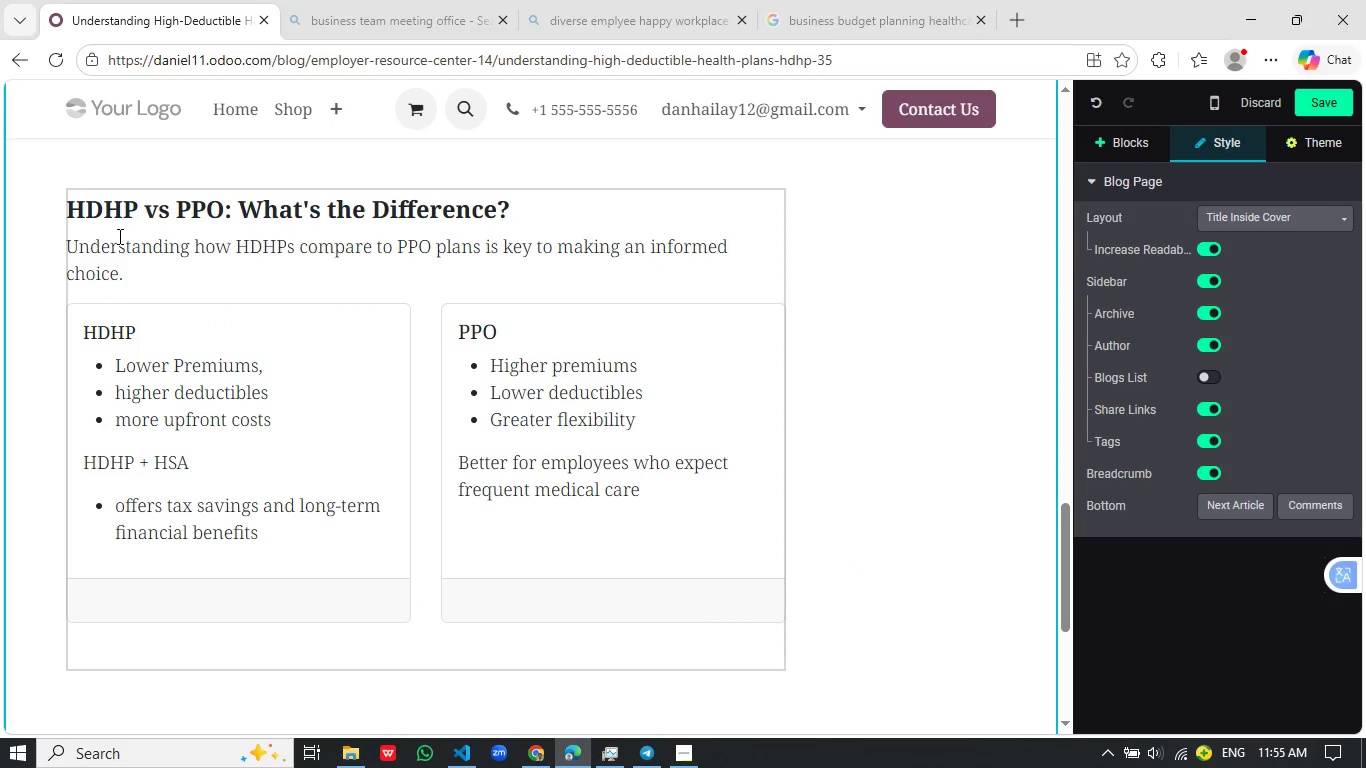 
left_click([545, 215])
 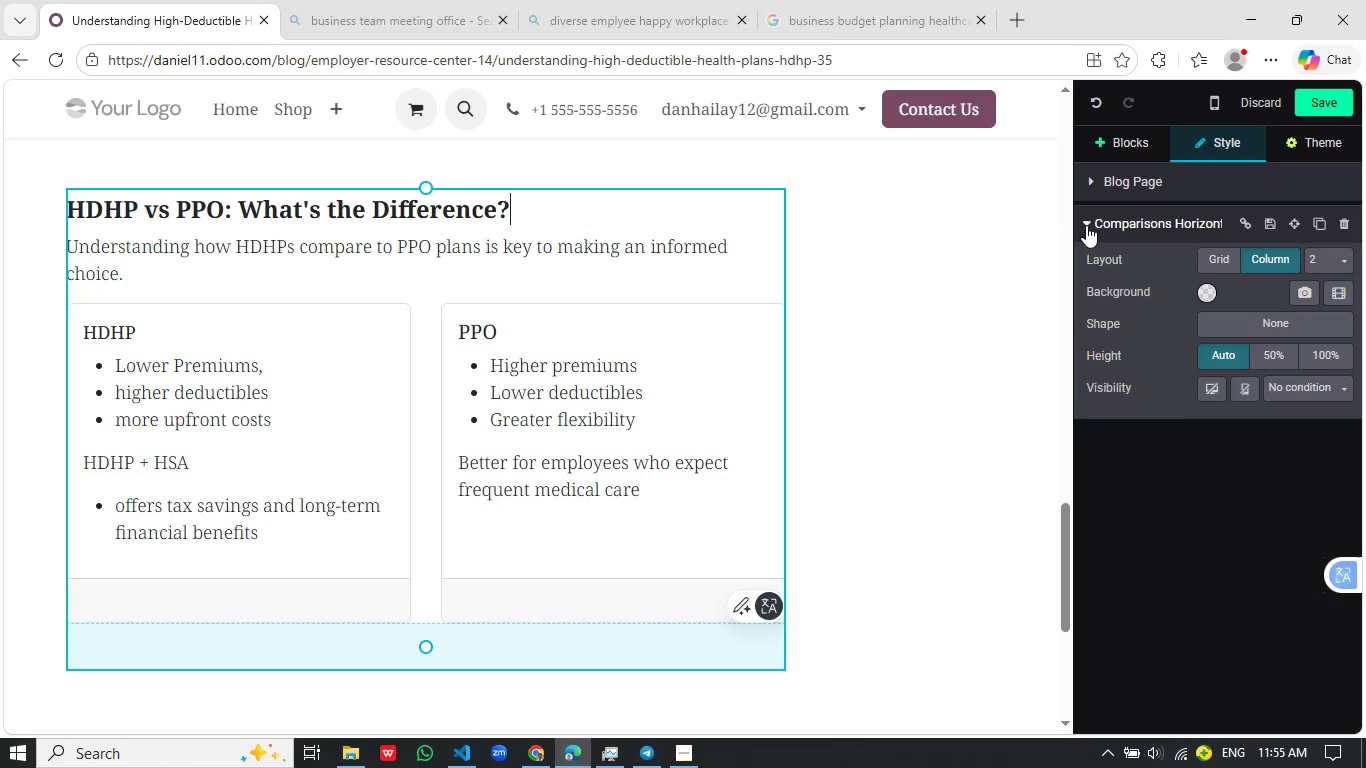 
left_click([1224, 263])
 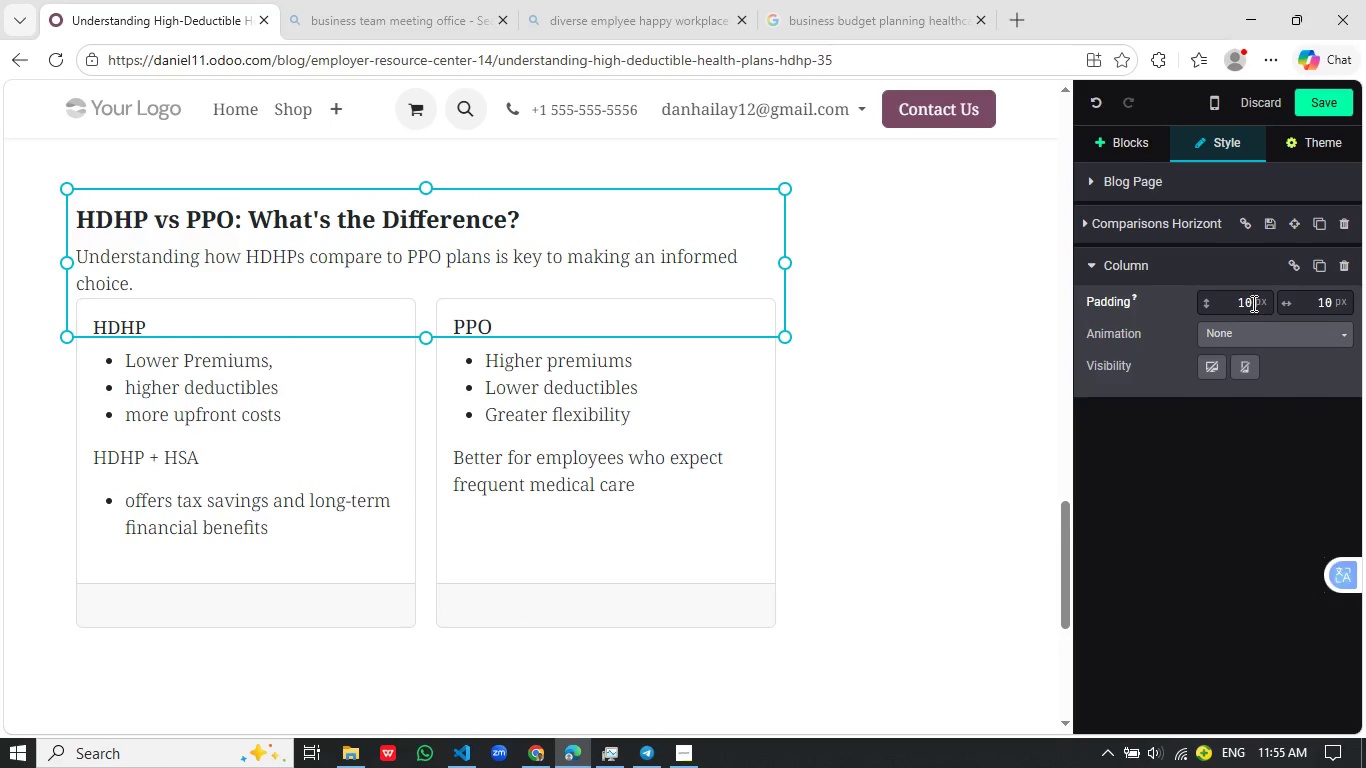 
left_click([1247, 304])
 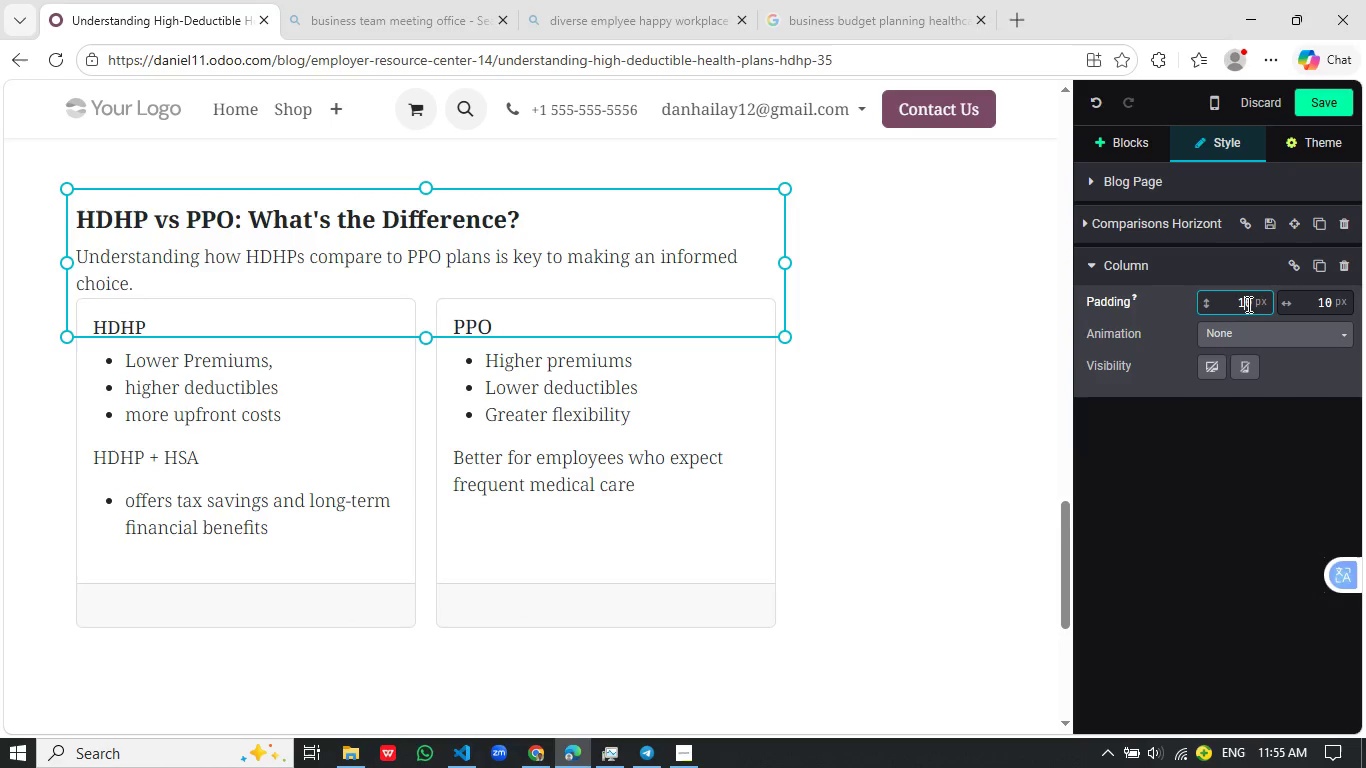 
scroll: coordinate [1247, 304], scroll_direction: up, amount: 8.0
 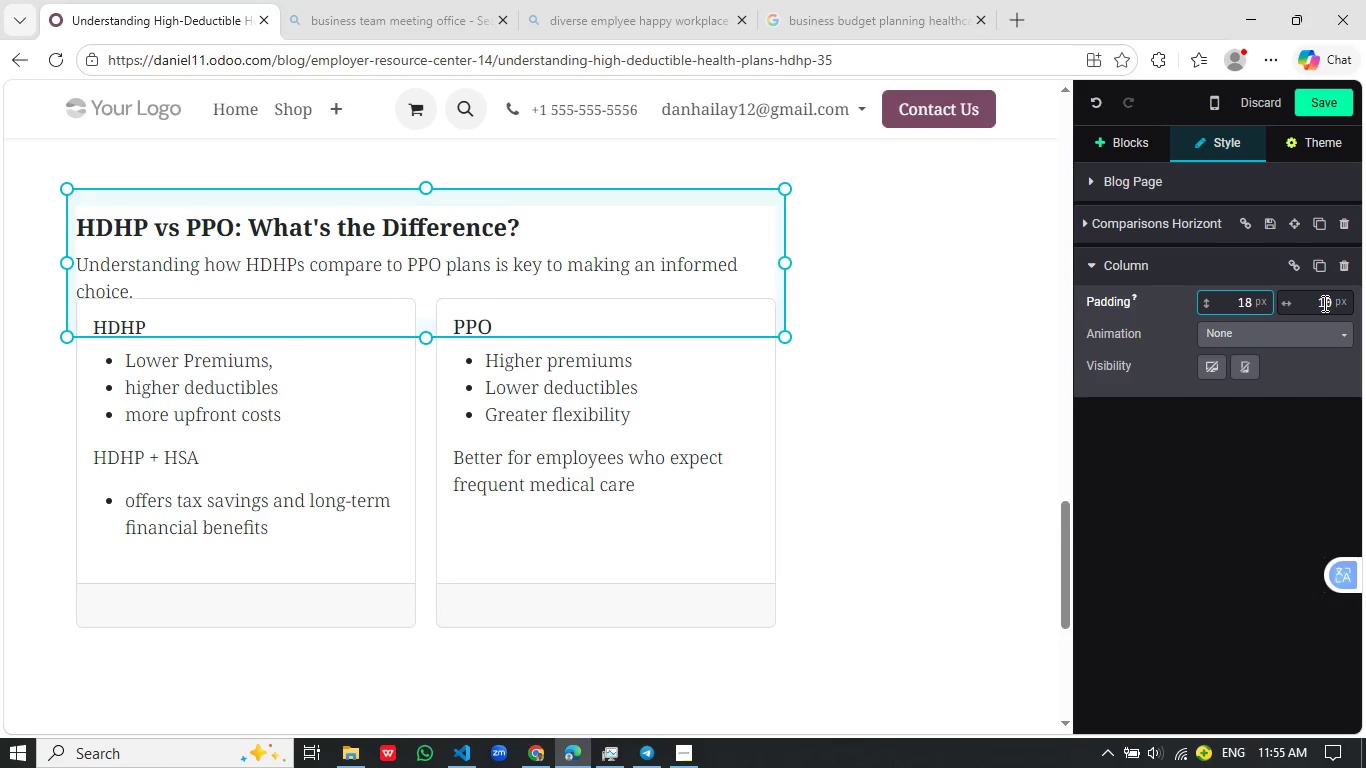 
left_click([1320, 304])
 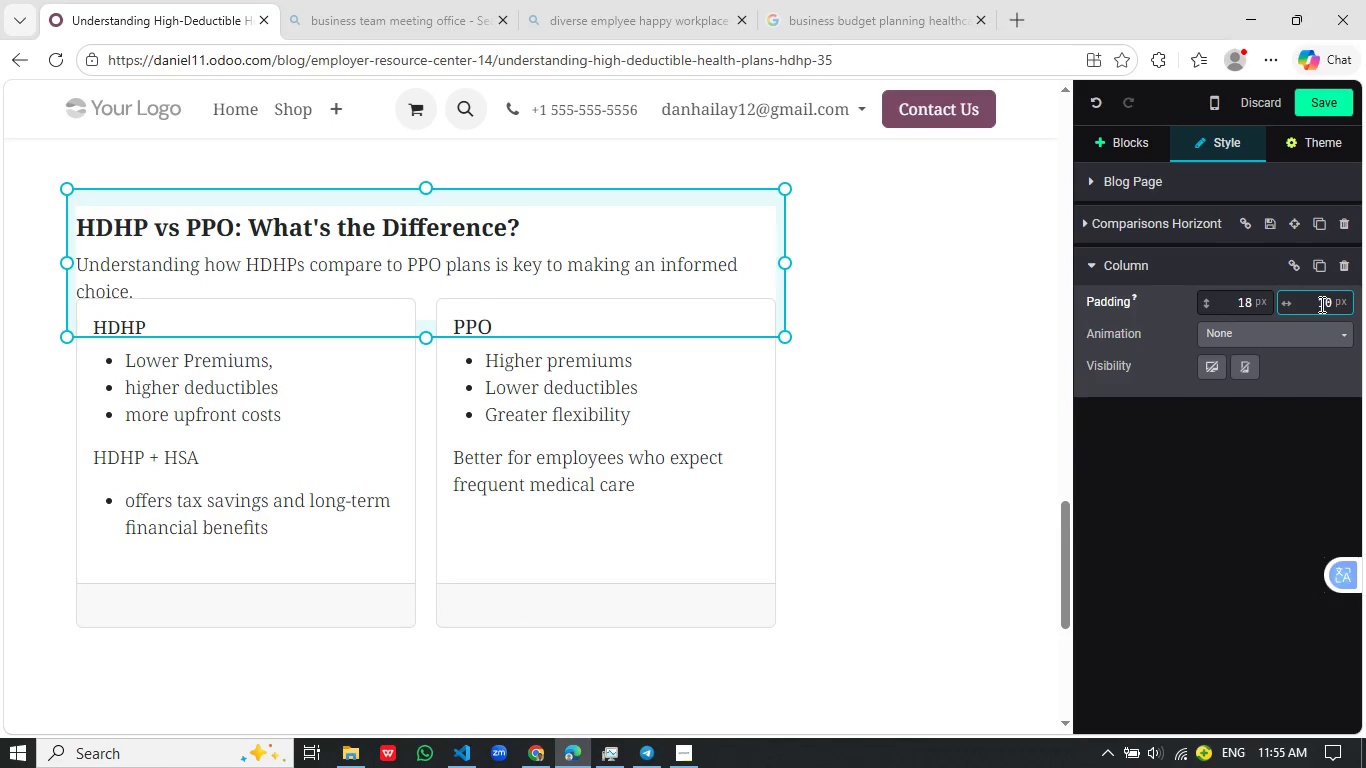 
scroll: coordinate [1320, 304], scroll_direction: up, amount: 13.0
 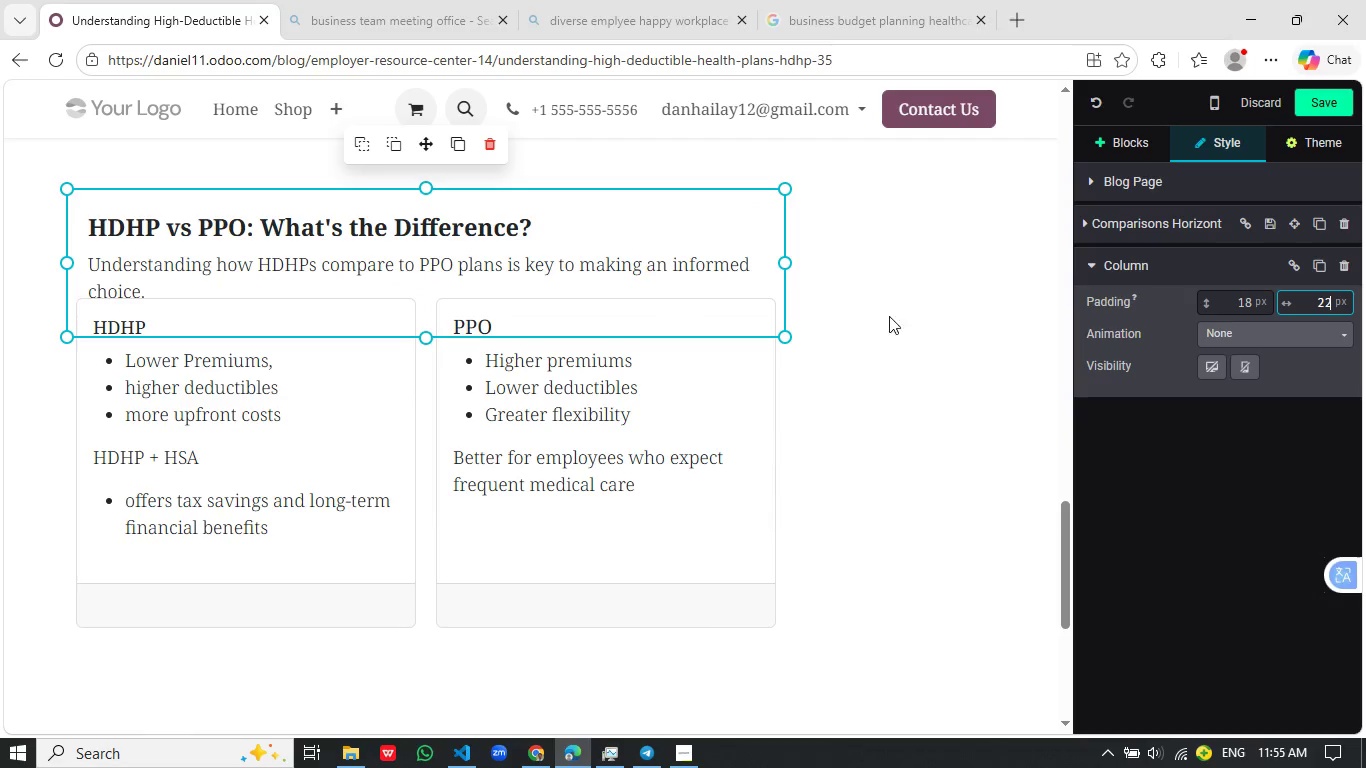 
left_click([1251, 304])
 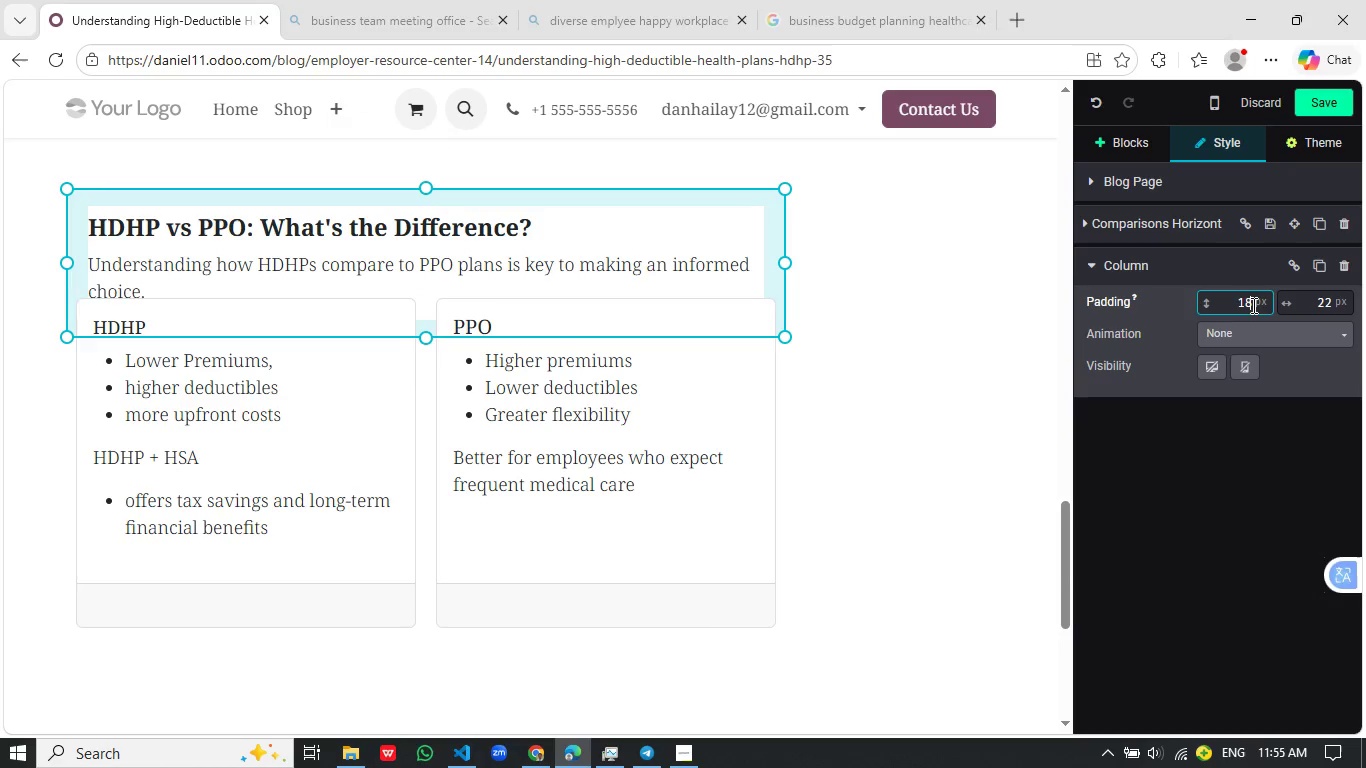 
scroll: coordinate [1250, 306], scroll_direction: down, amount: 9.0
 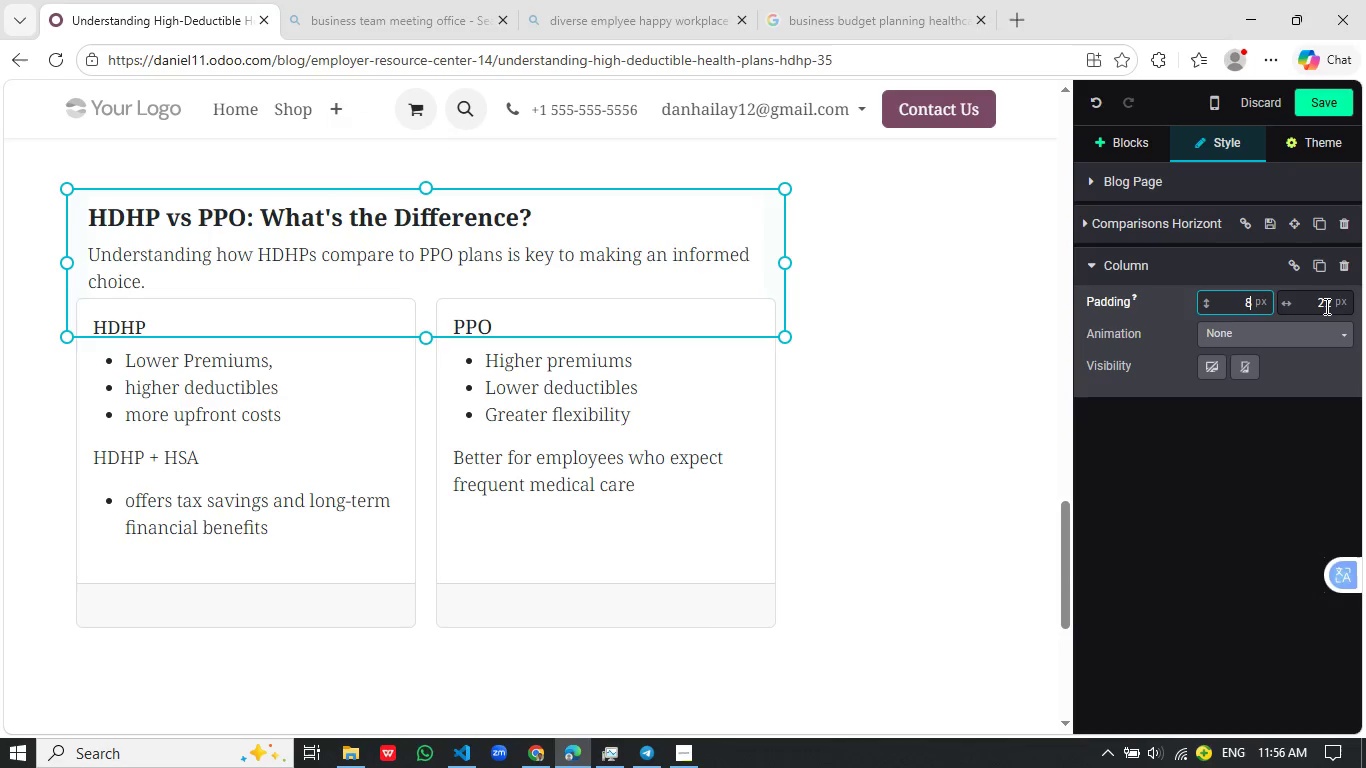 
left_click([1325, 306])
 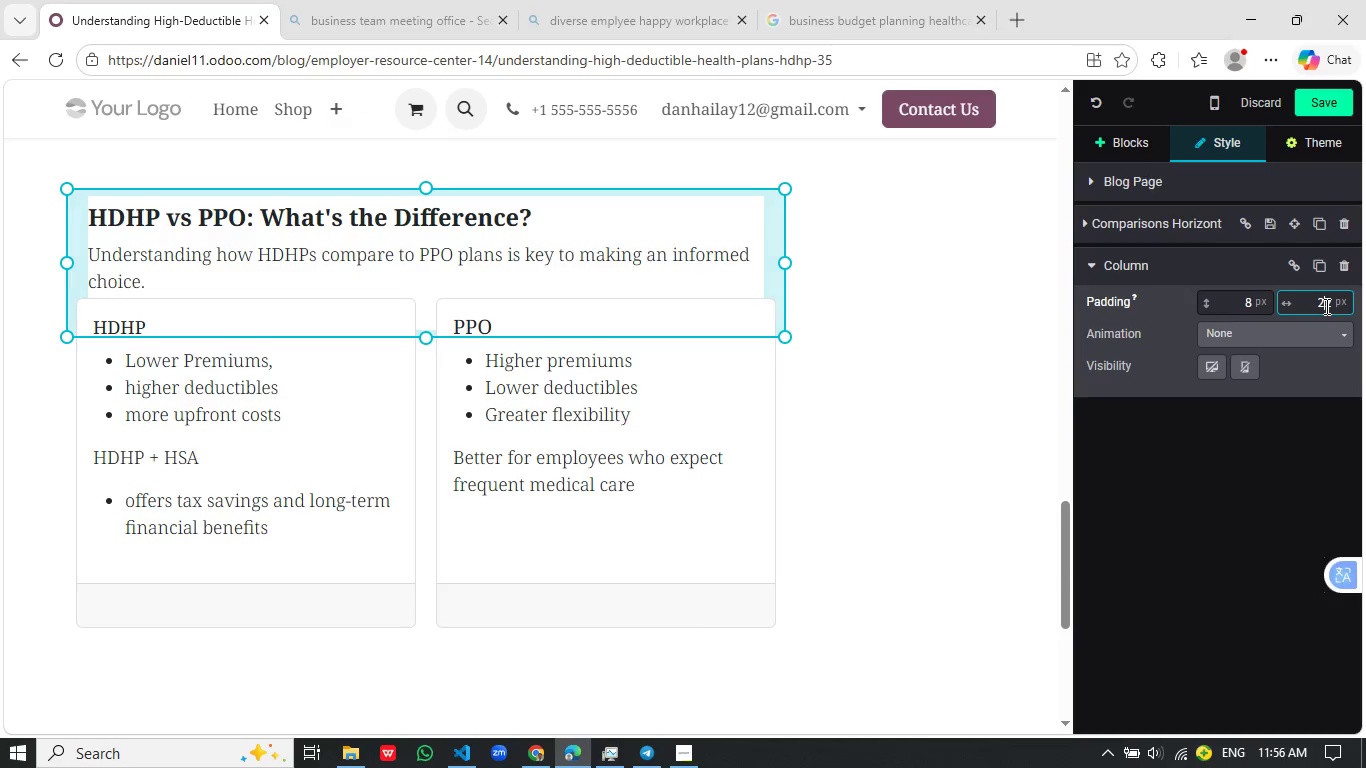 
scroll: coordinate [1325, 306], scroll_direction: up, amount: 3.0
 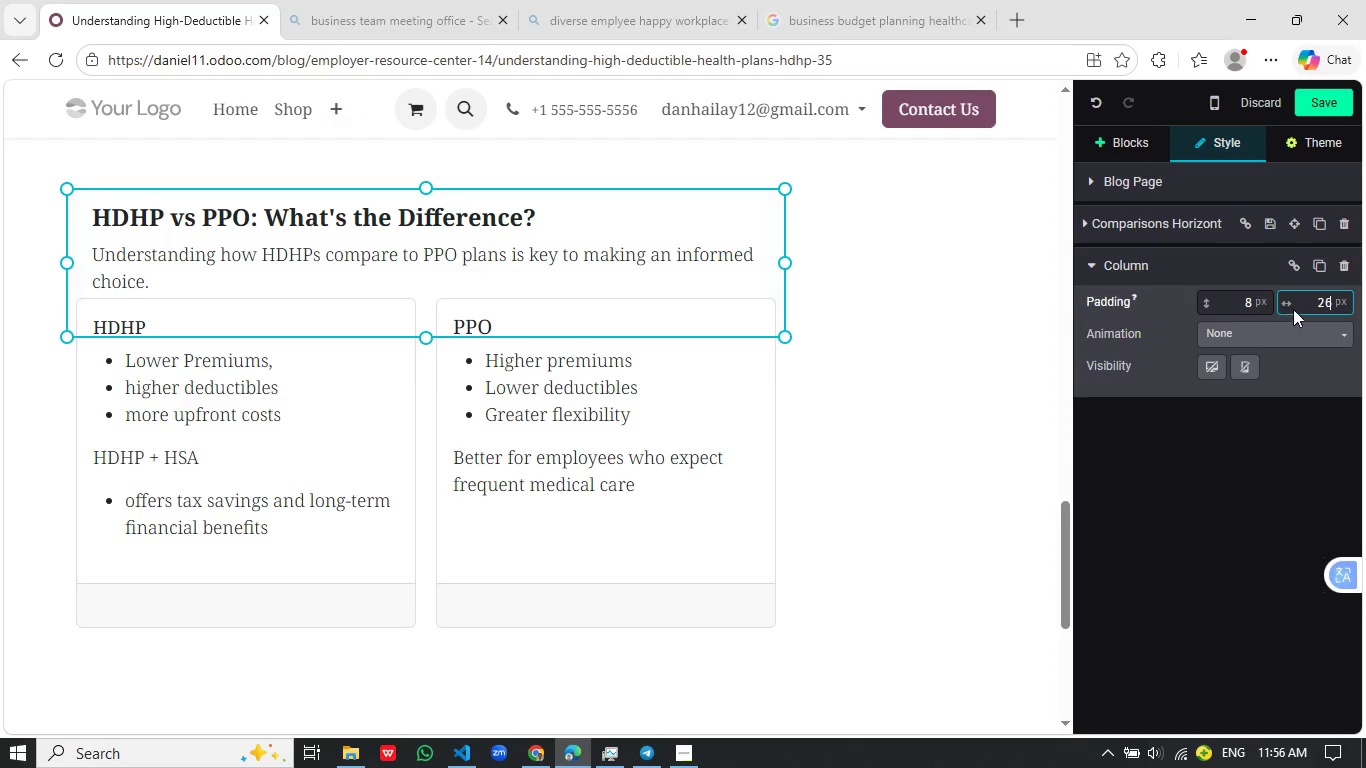 
scroll: coordinate [1328, 305], scroll_direction: down, amount: 6.0
 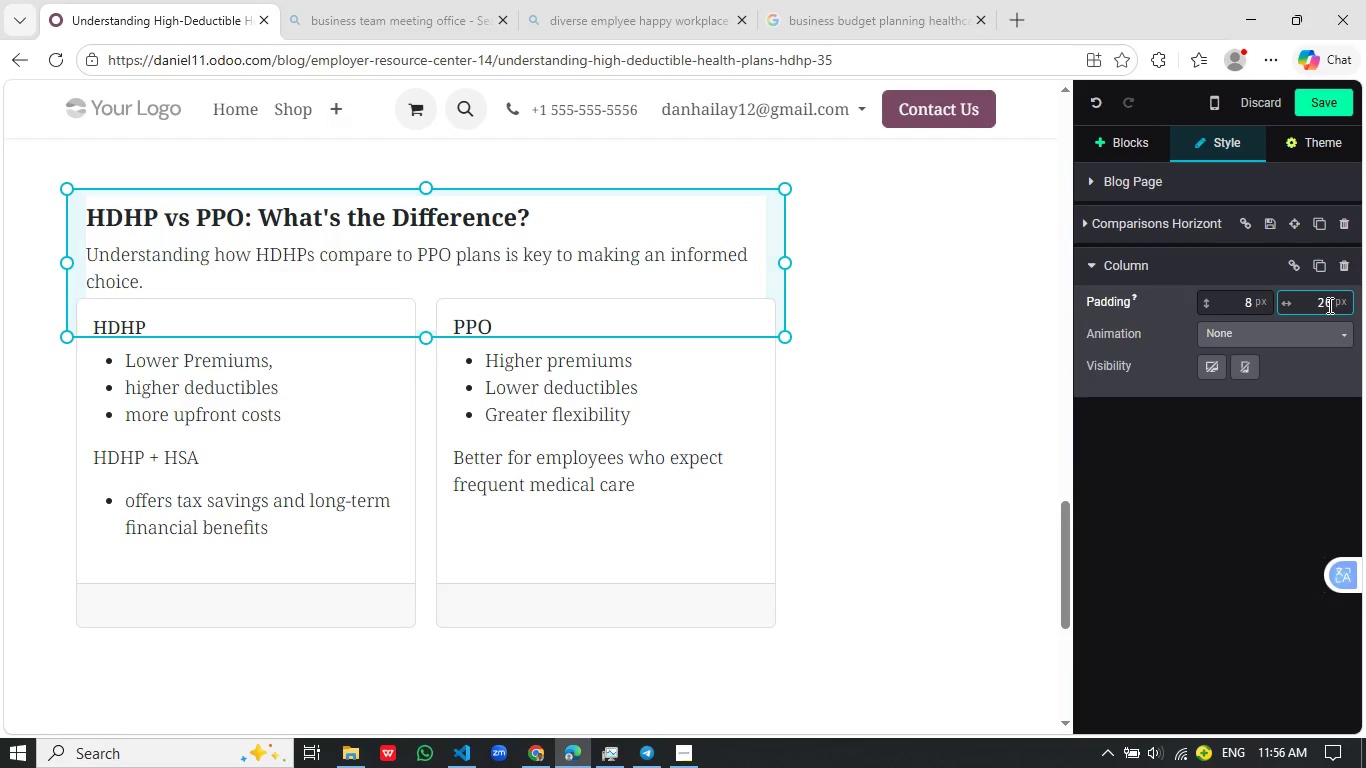 
scroll: coordinate [1331, 300], scroll_direction: up, amount: 9.0
 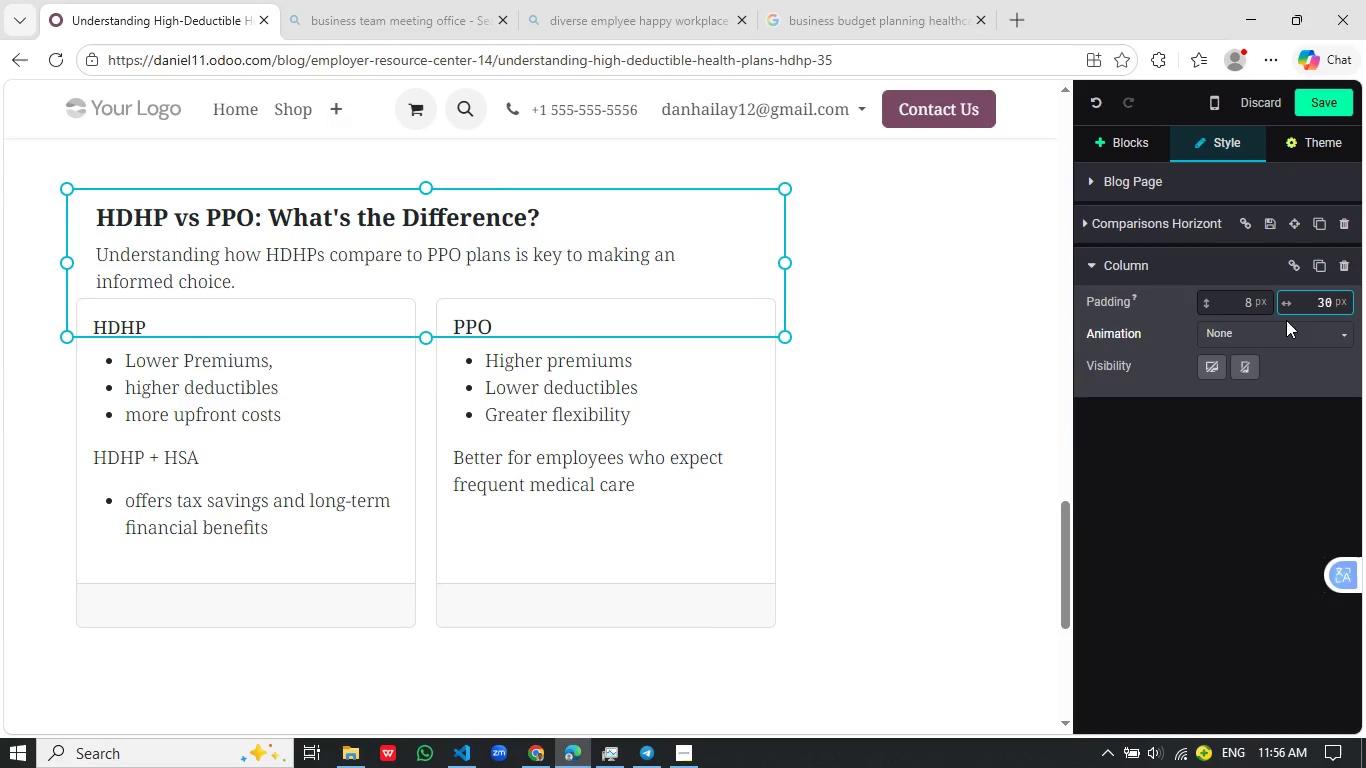 
scroll: coordinate [1320, 300], scroll_direction: none, amount: 0.0
 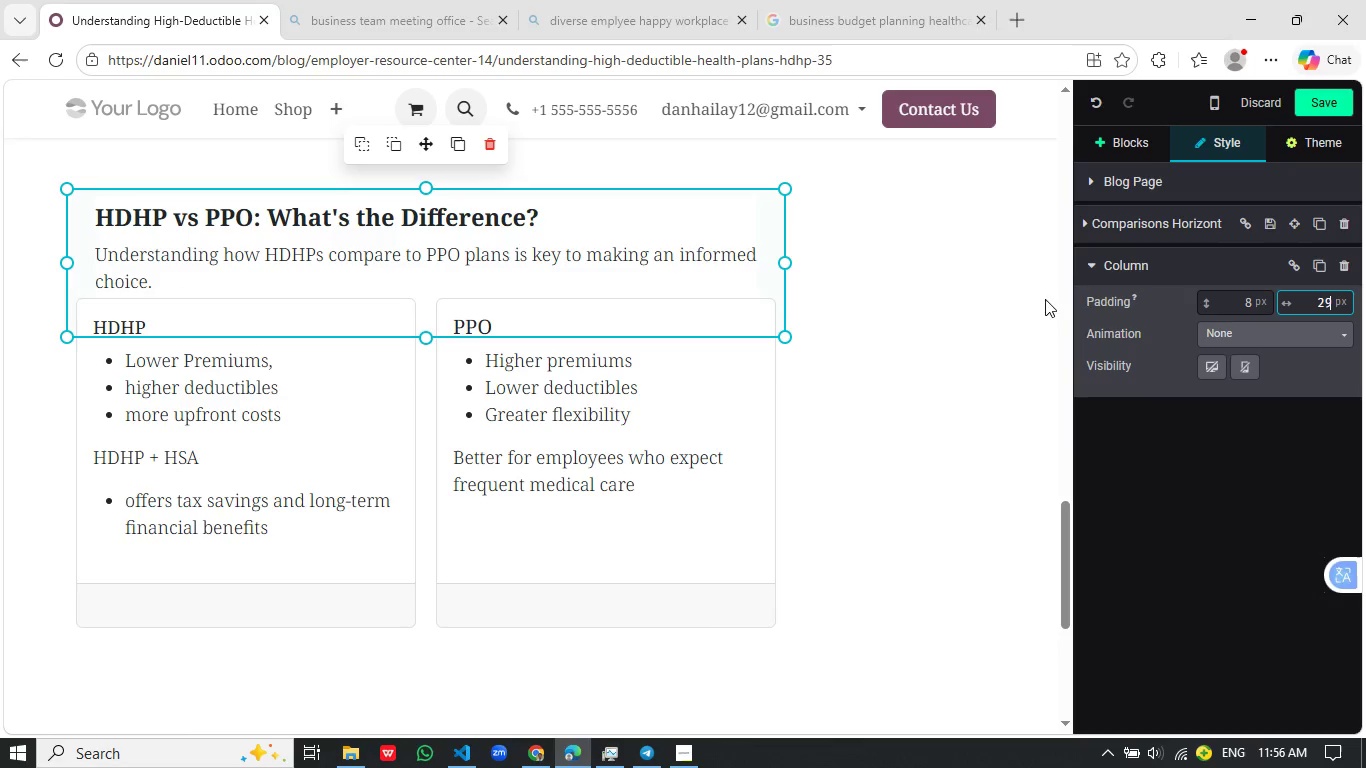 
left_click([962, 293])
 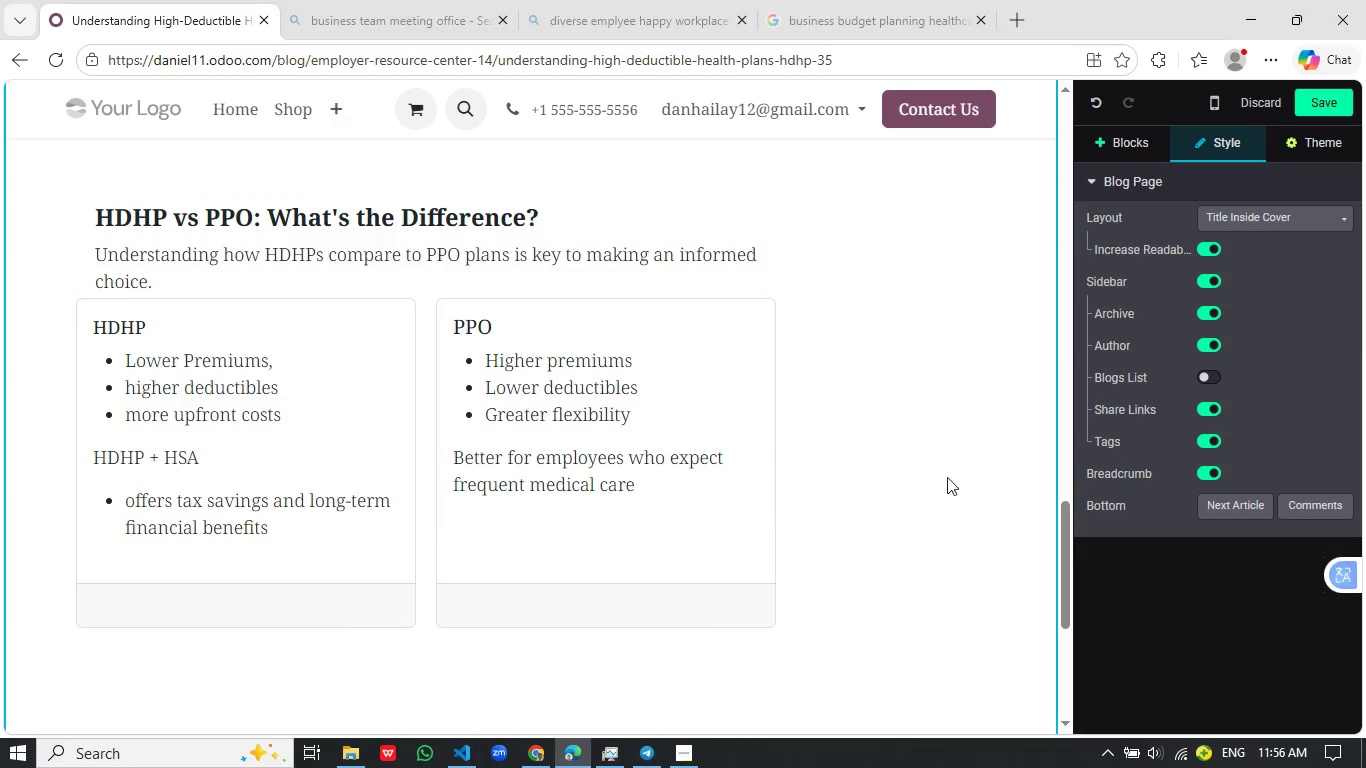 
scroll: coordinate [867, 438], scroll_direction: none, amount: 0.0
 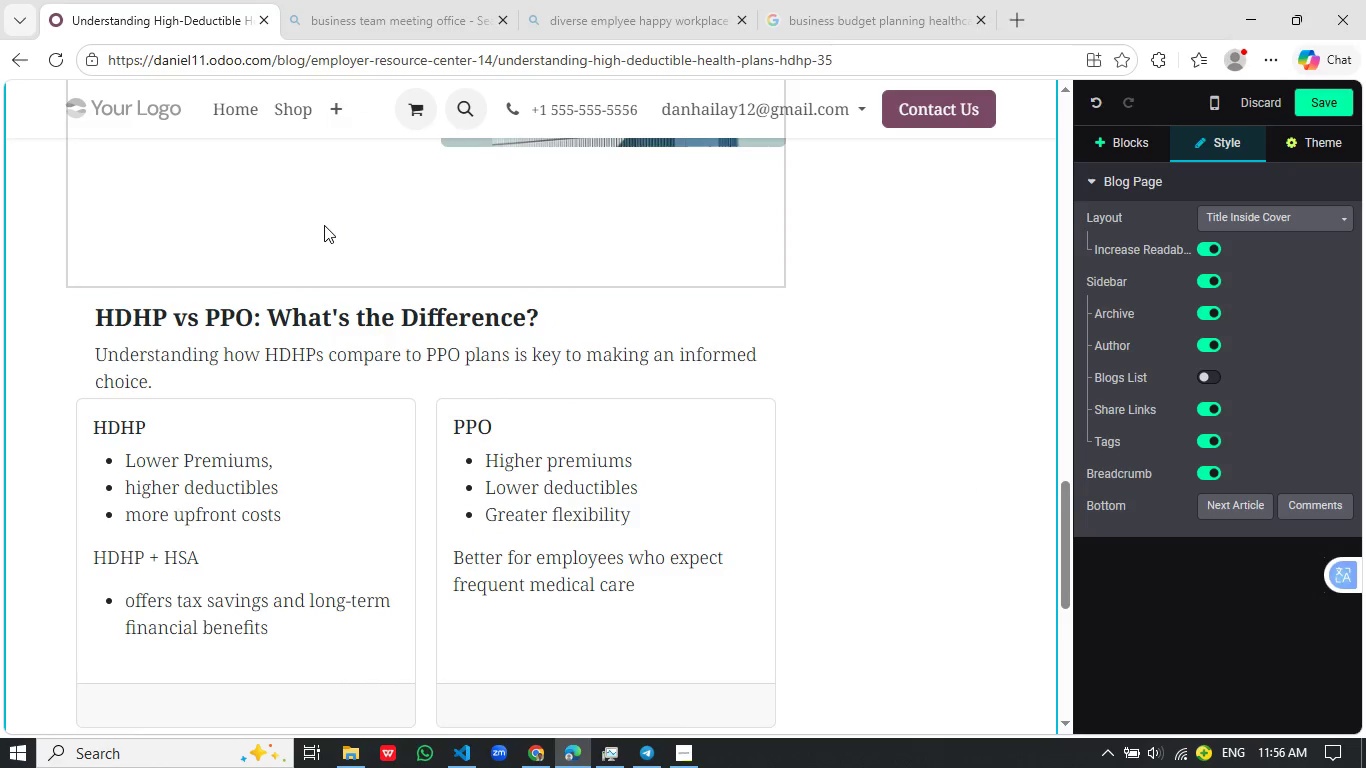 
left_click([324, 225])
 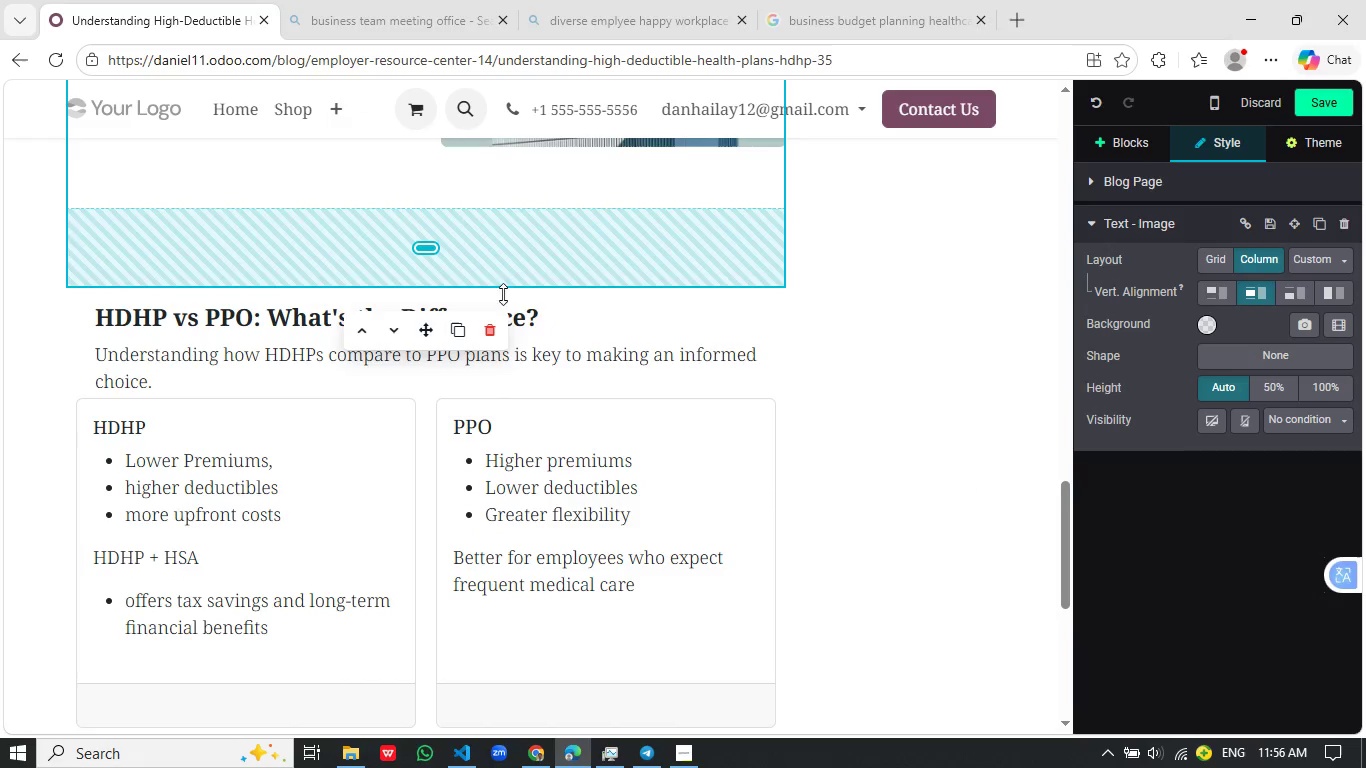 
left_click([493, 326])
 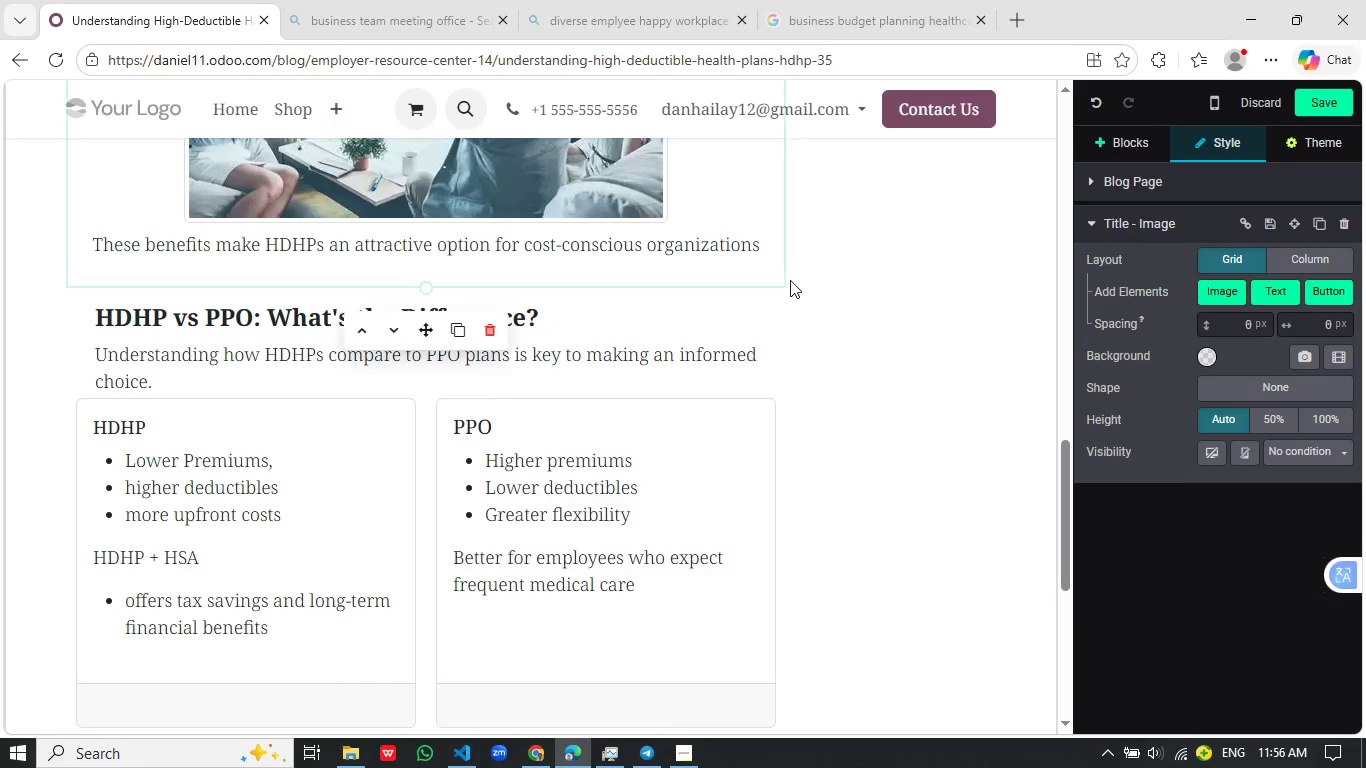 
scroll: coordinate [772, 280], scroll_direction: up, amount: 1.0
 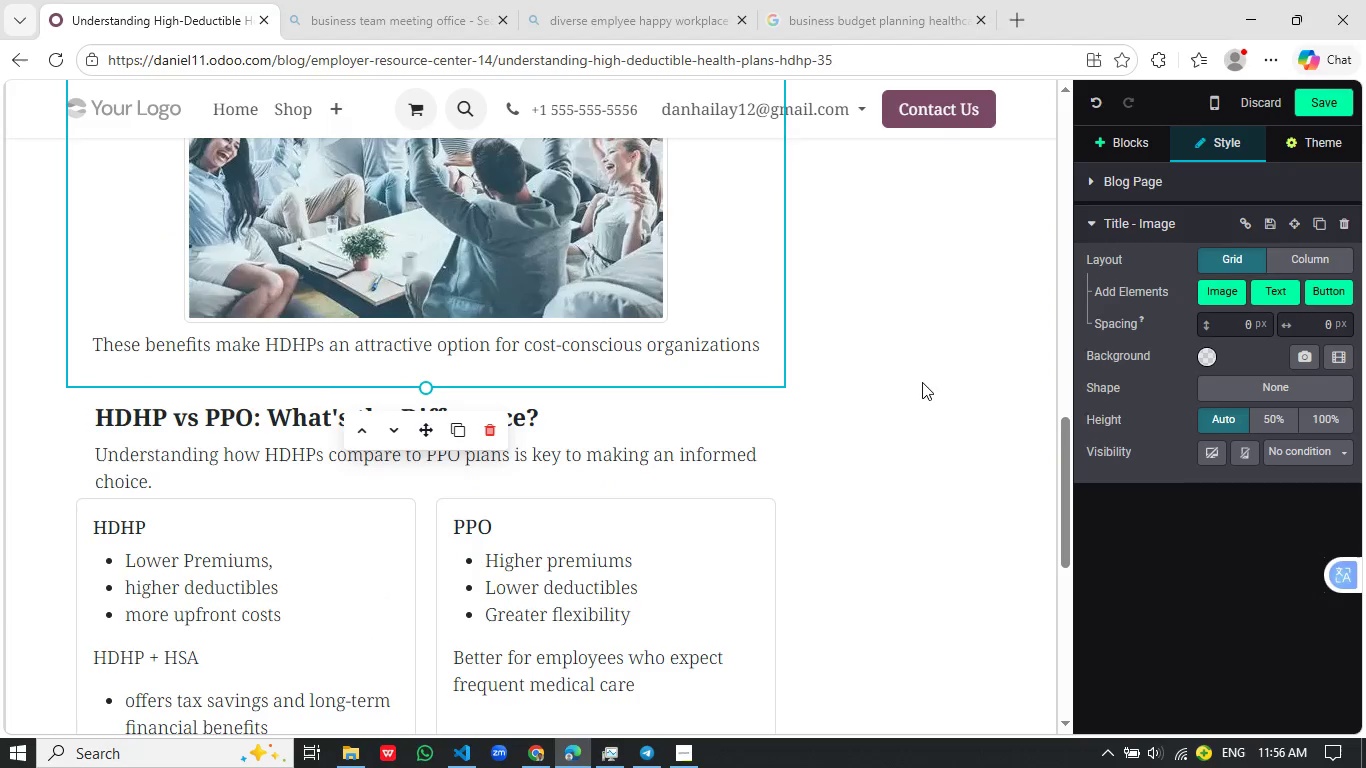 
scroll: coordinate [923, 382], scroll_direction: down, amount: 2.0
 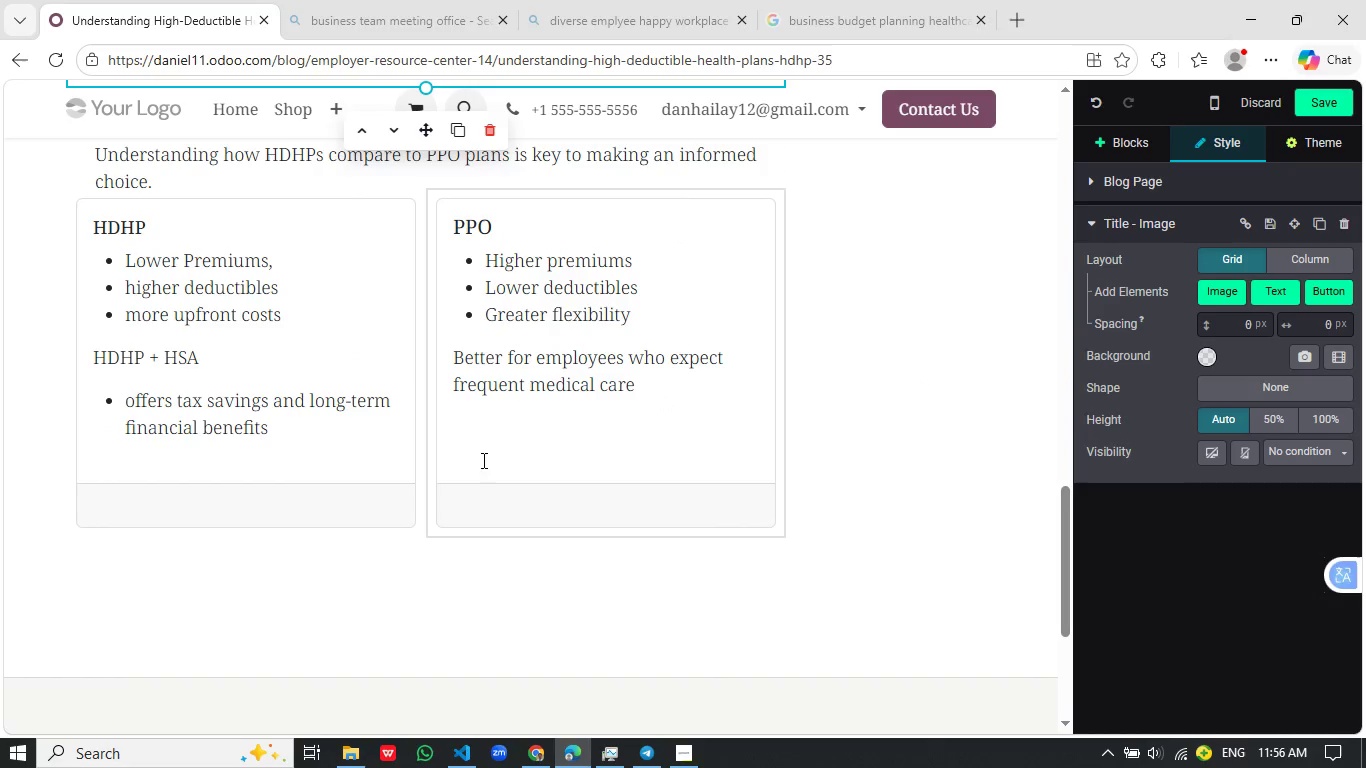 
left_click([510, 455])
 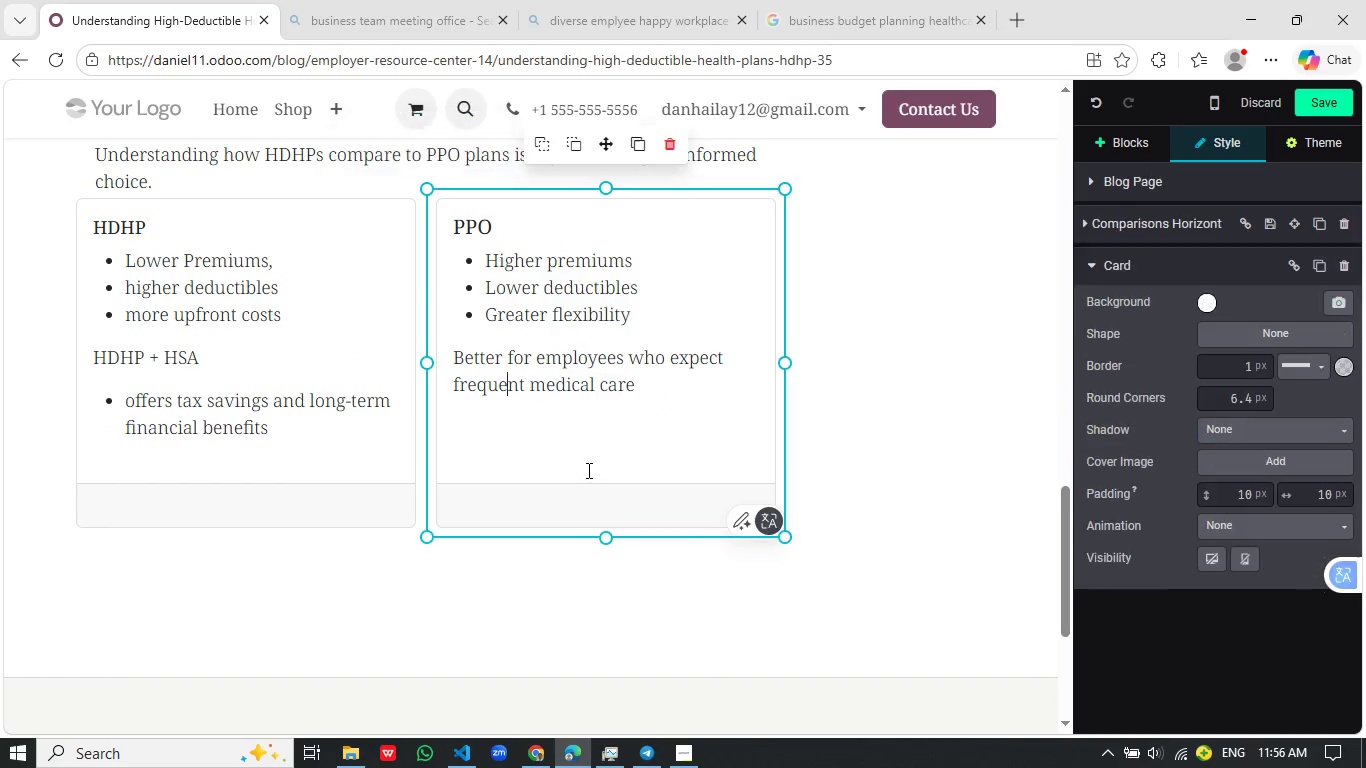 
left_click([587, 470])
 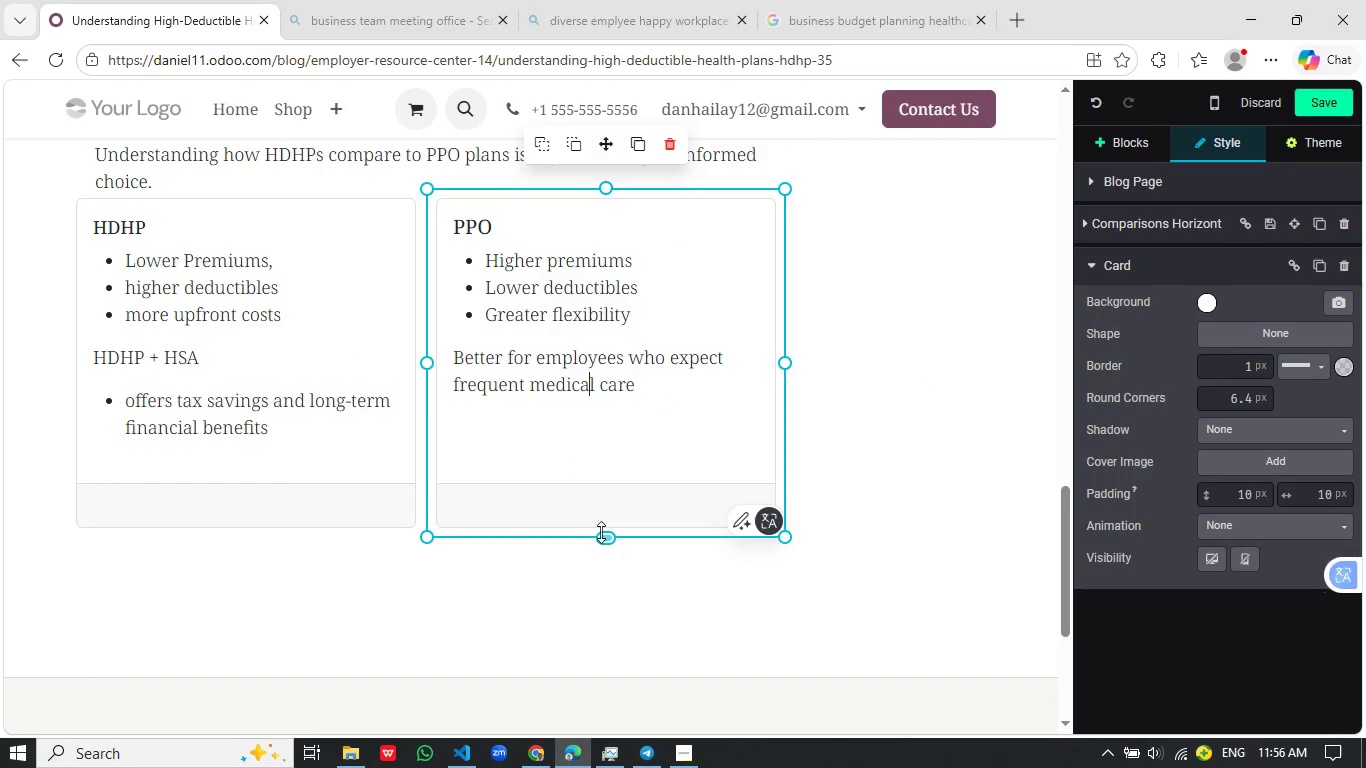 
left_click_drag(start_coordinate=[611, 538], to_coordinate=[608, 495])
 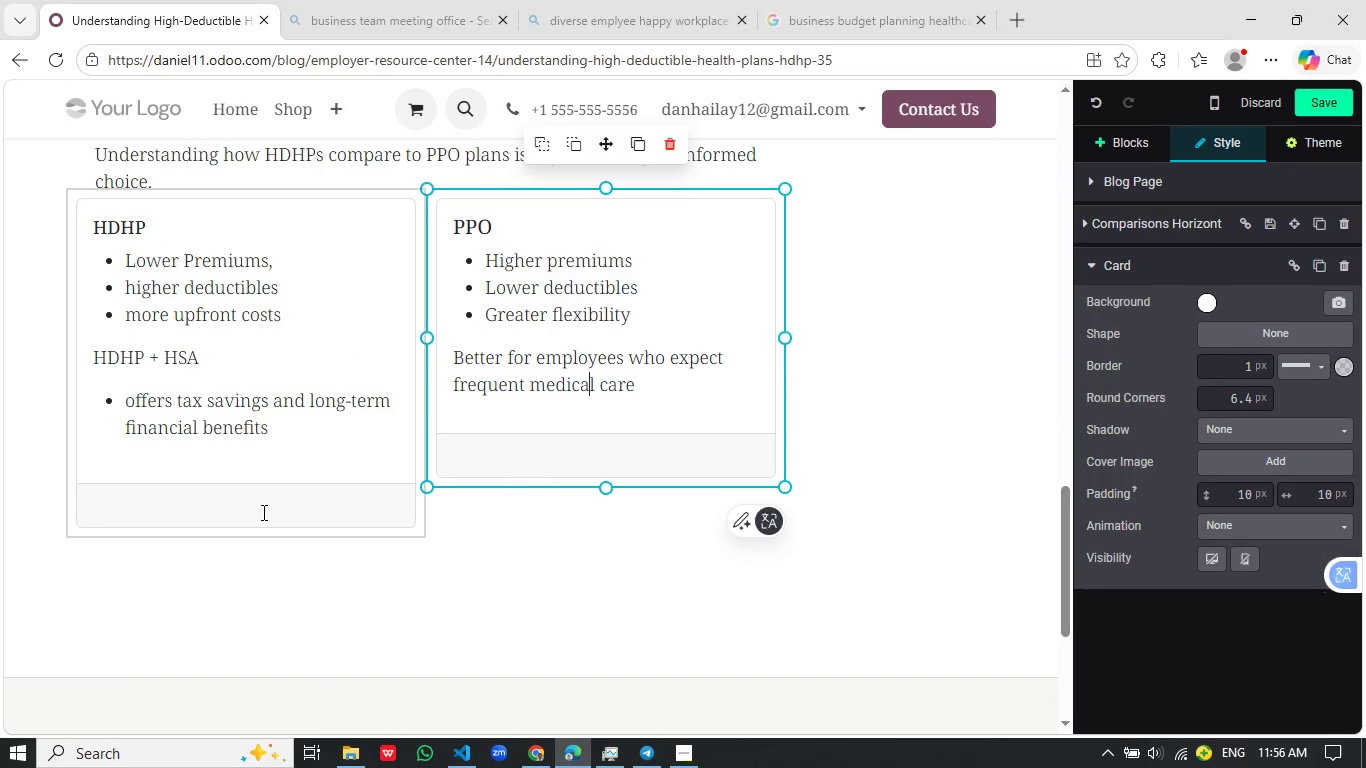 
left_click([262, 512])
 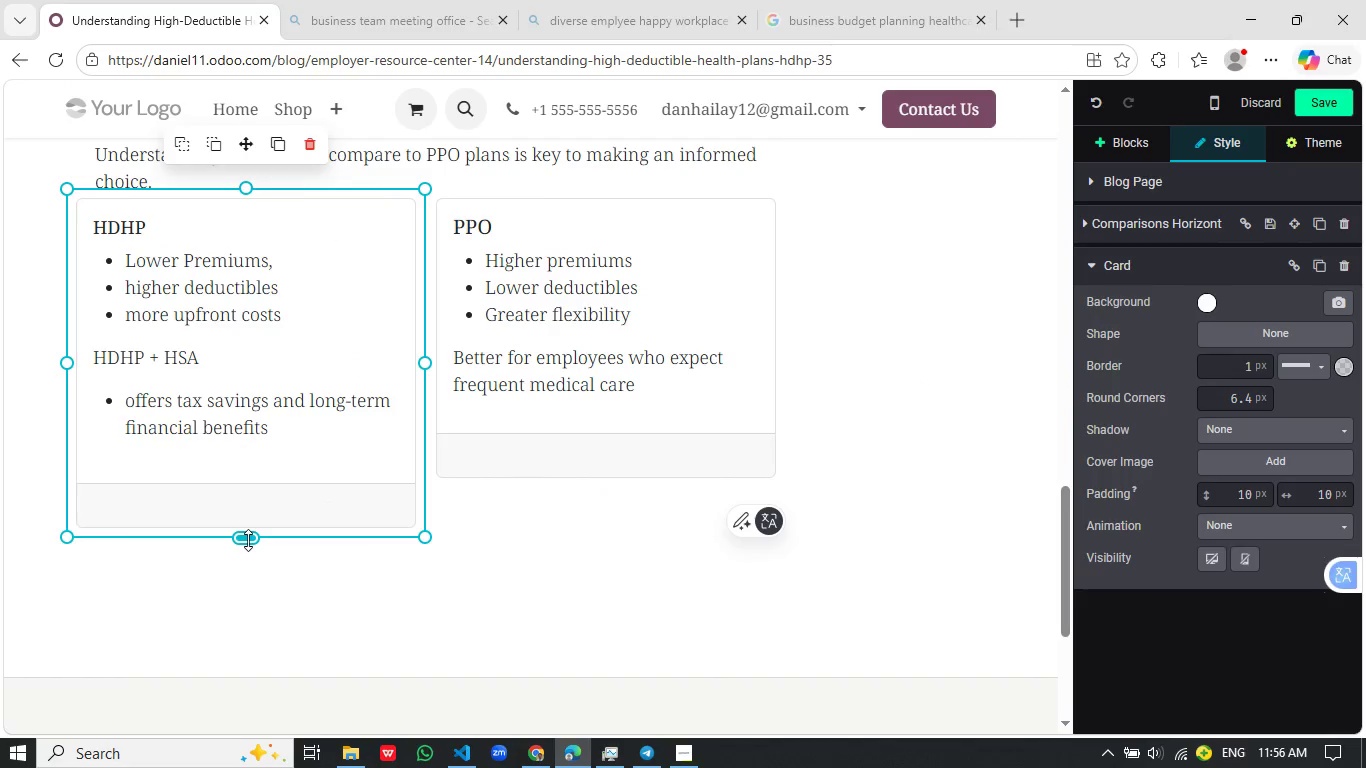 
left_click_drag(start_coordinate=[248, 540], to_coordinate=[261, 494])
 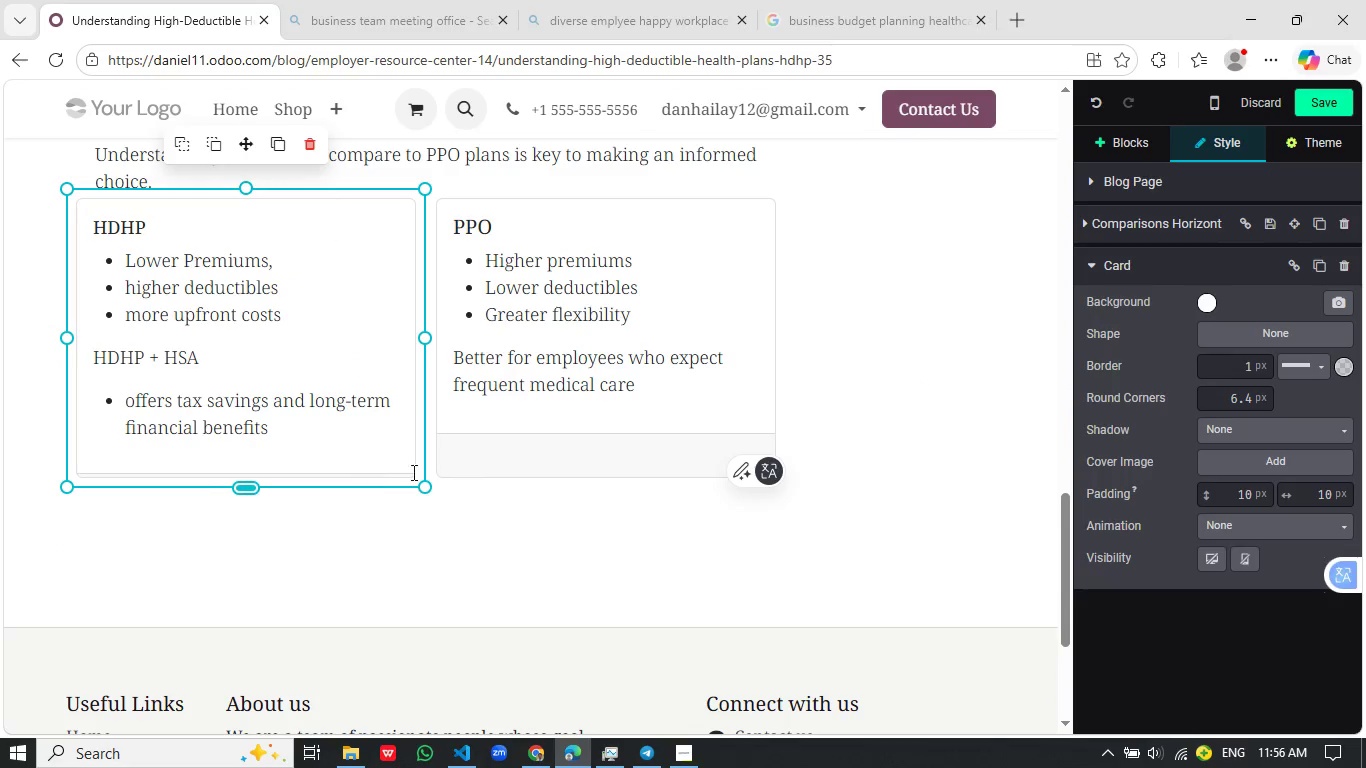 
left_click([579, 451])
 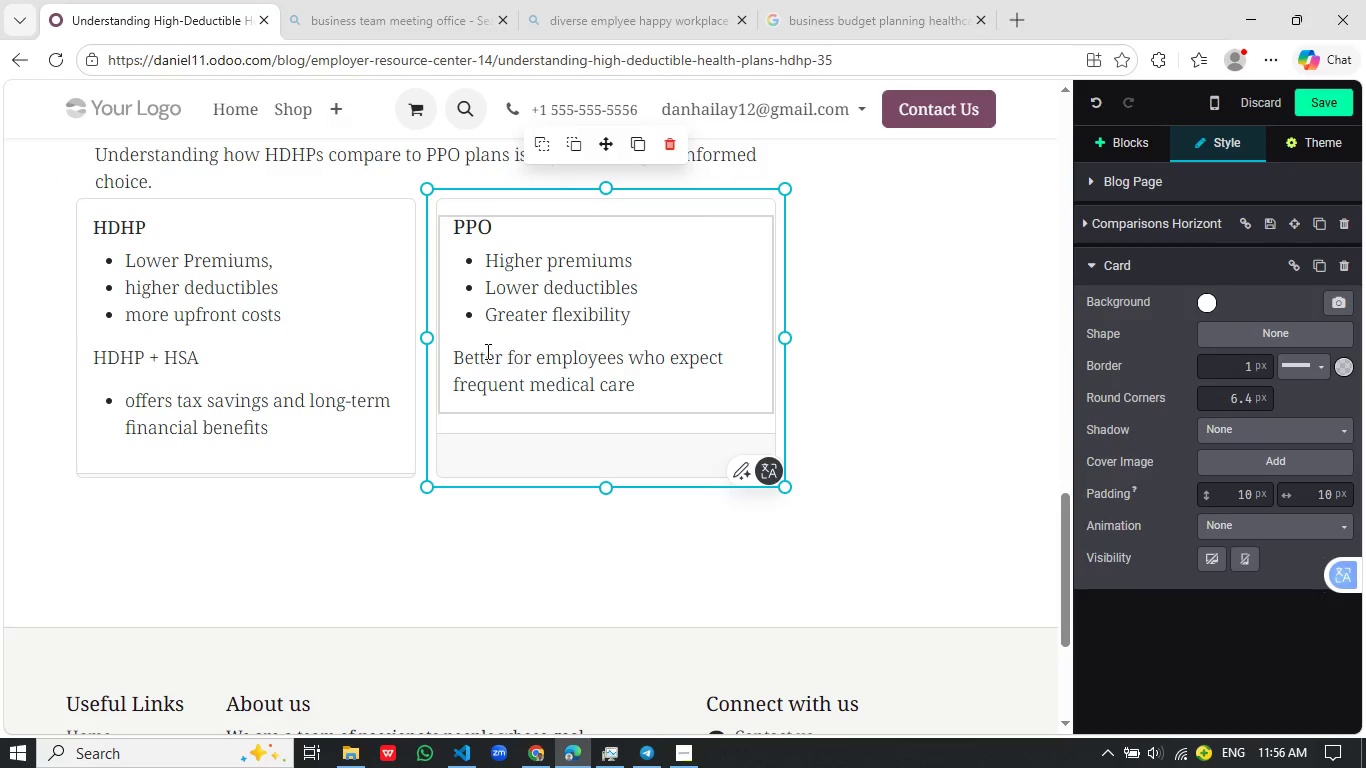 
wait(6.41)
 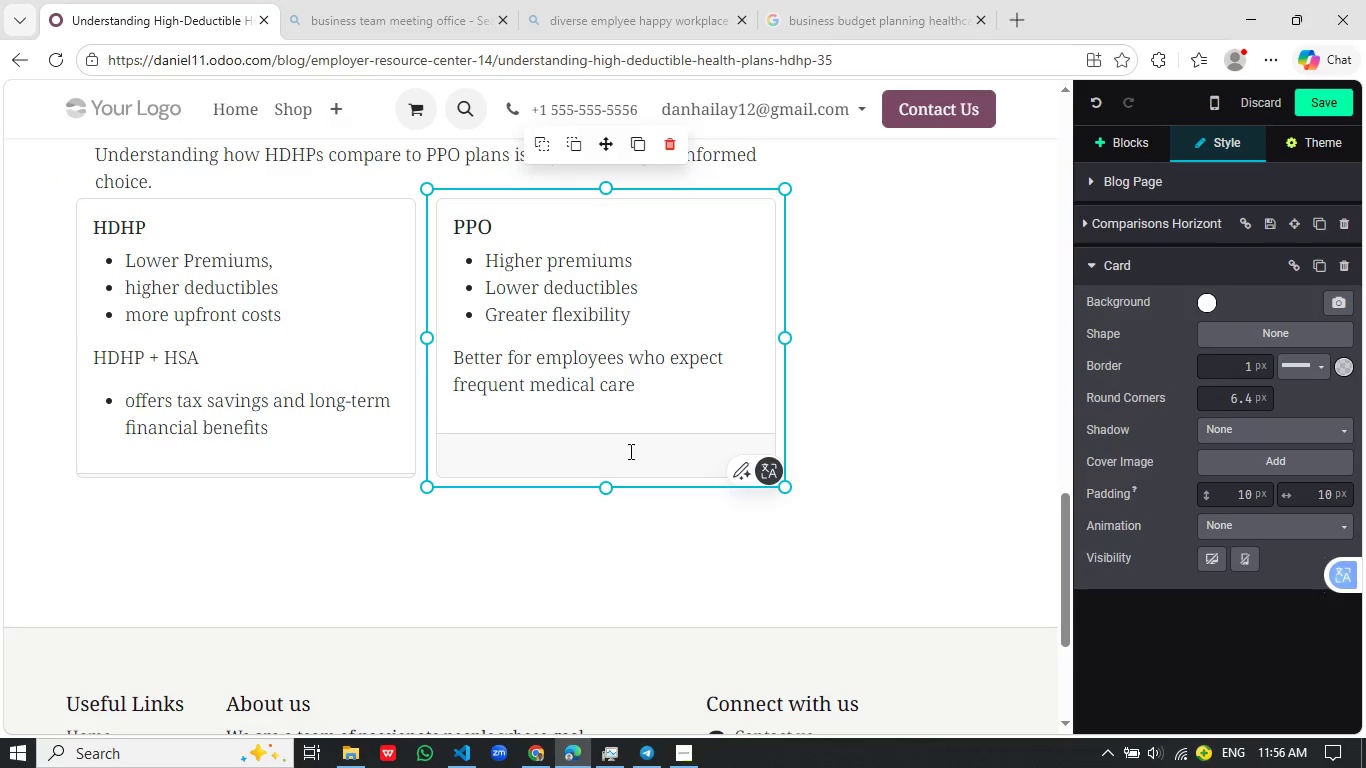 
left_click([457, 355])
 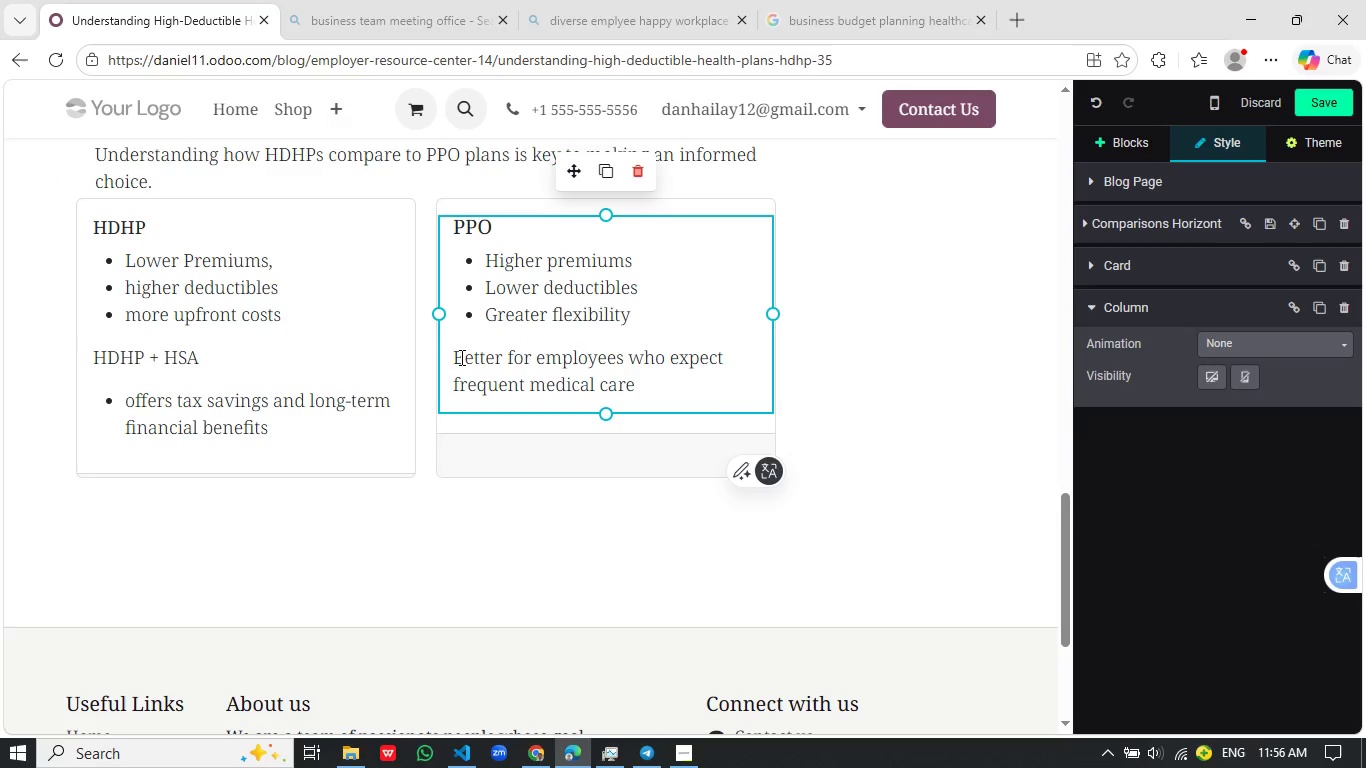 
key(Enter)
 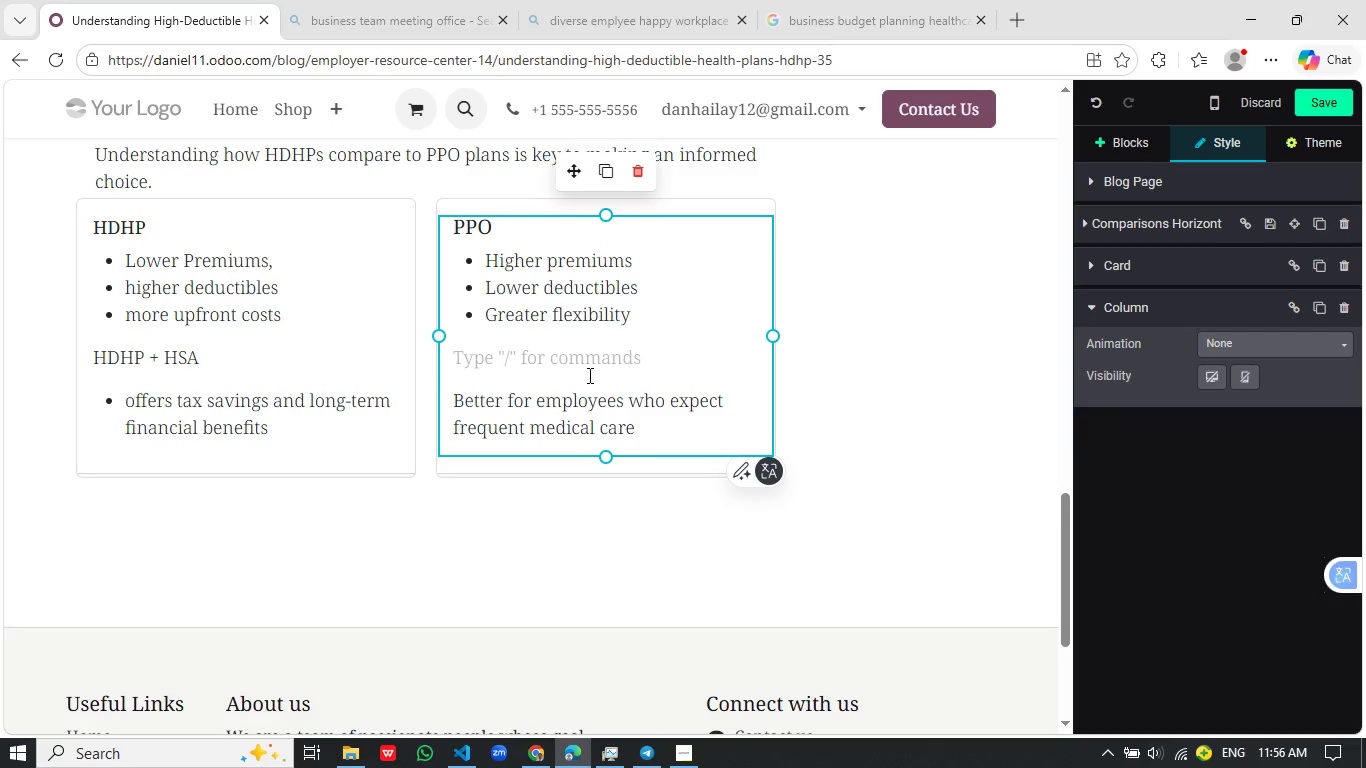 
wait(6.2)
 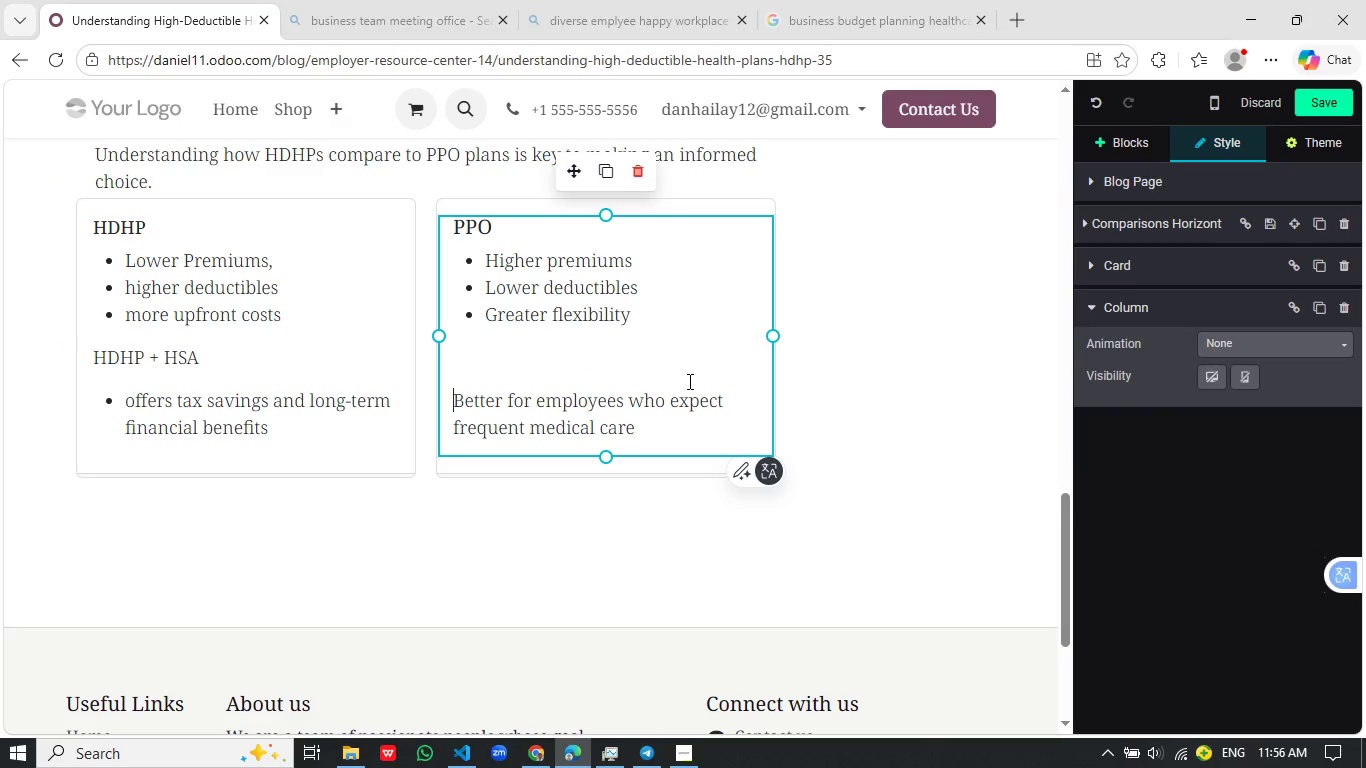 
left_click([910, 318])
 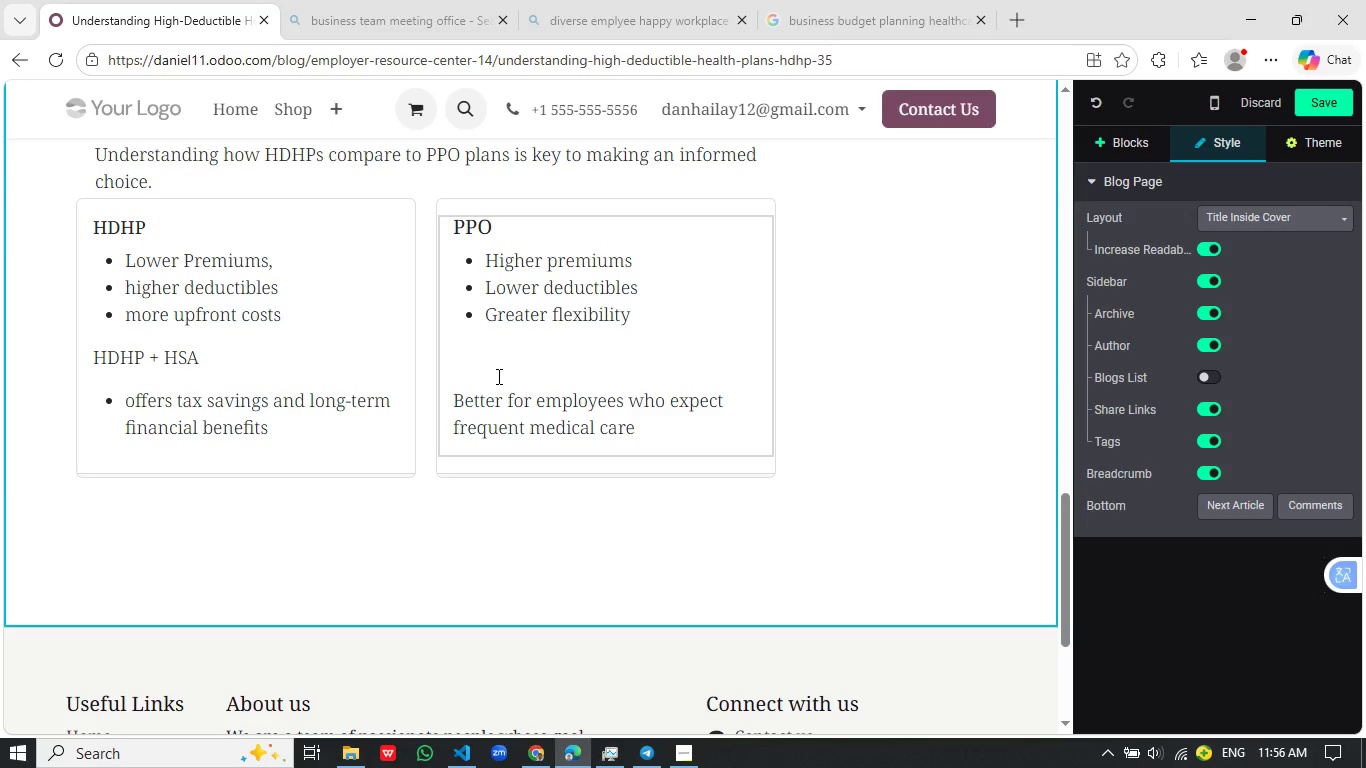 
left_click([453, 400])
 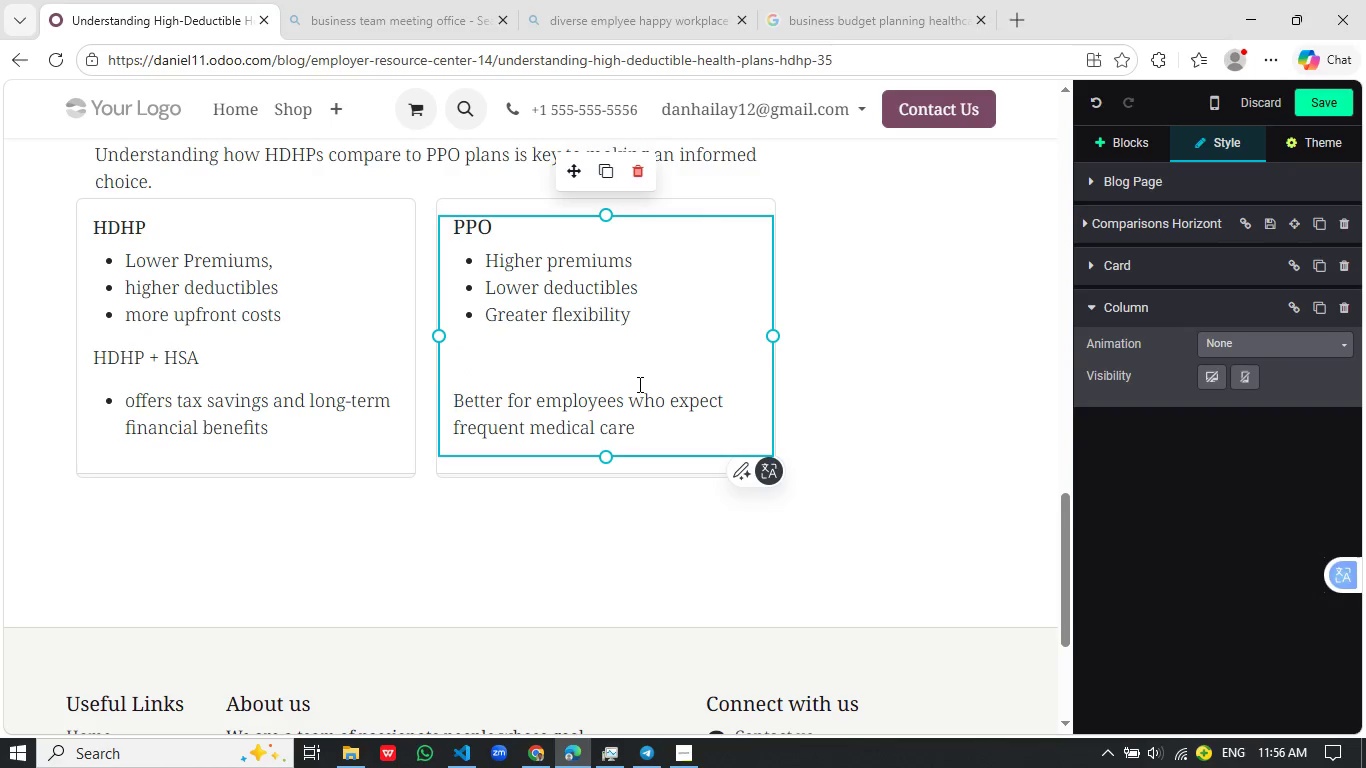 
key(Slash)
 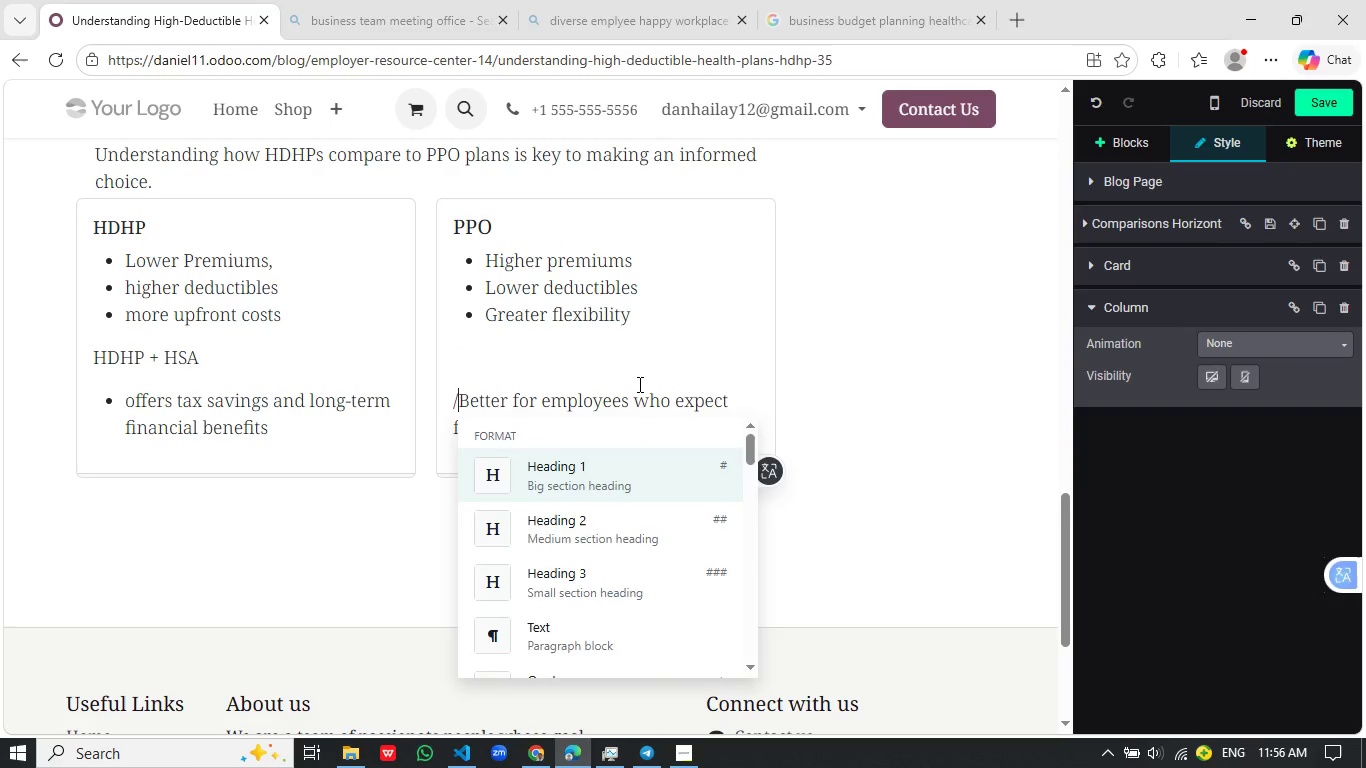 
key(B)
 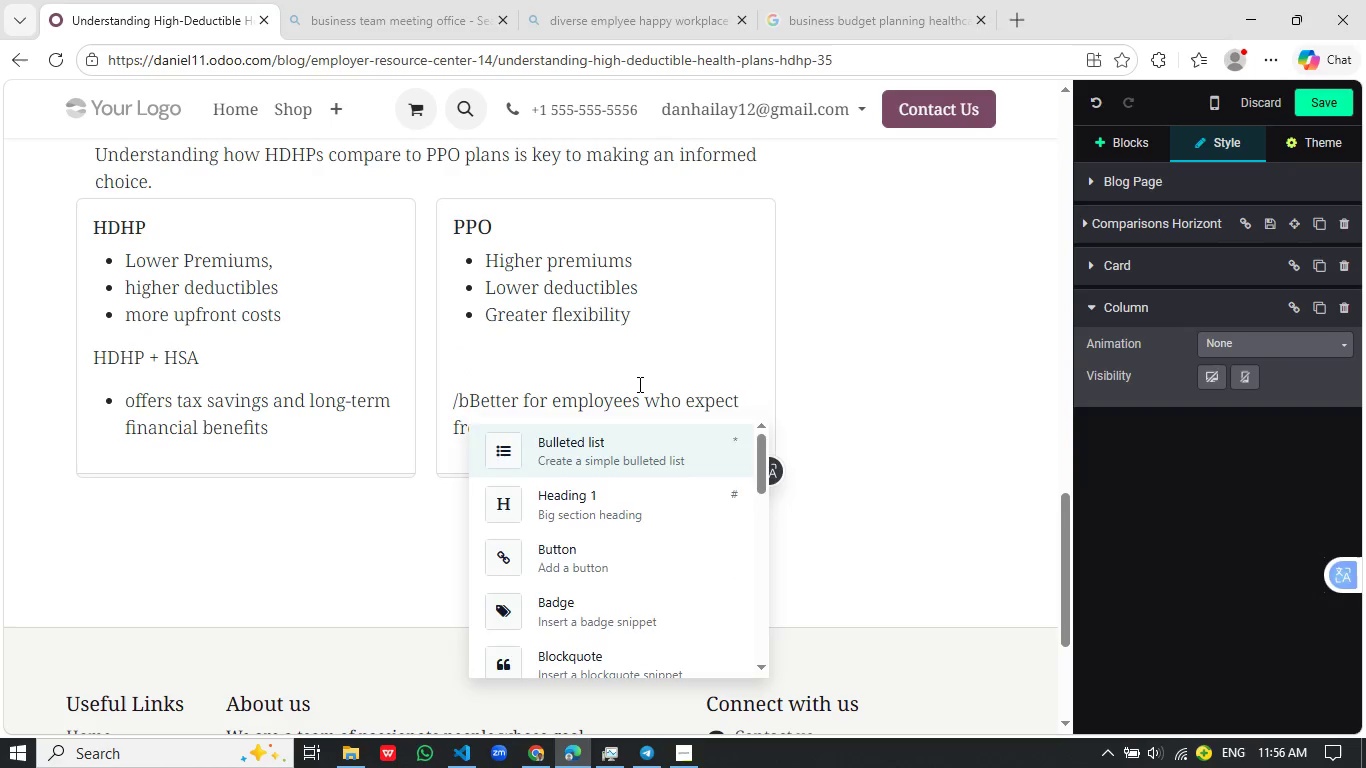 
key(Enter)
 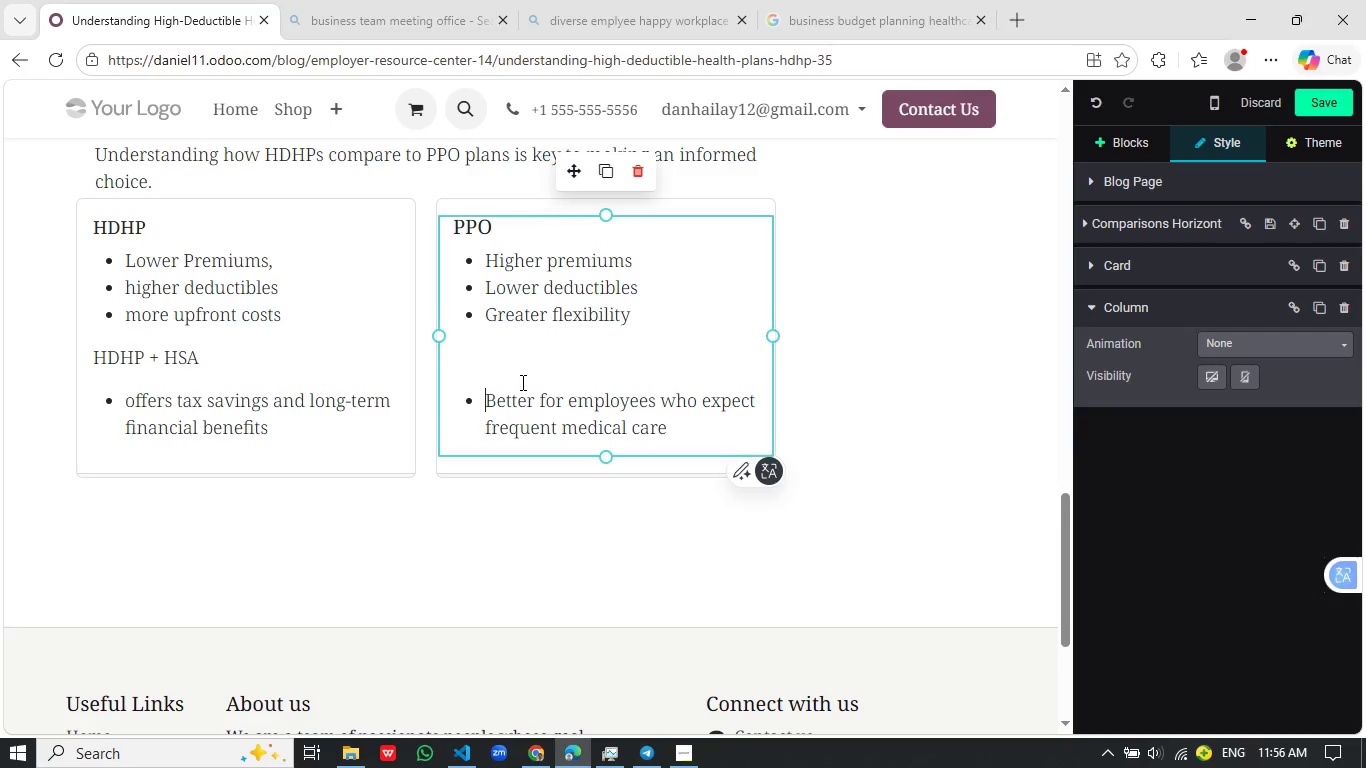 
left_click([538, 363])
 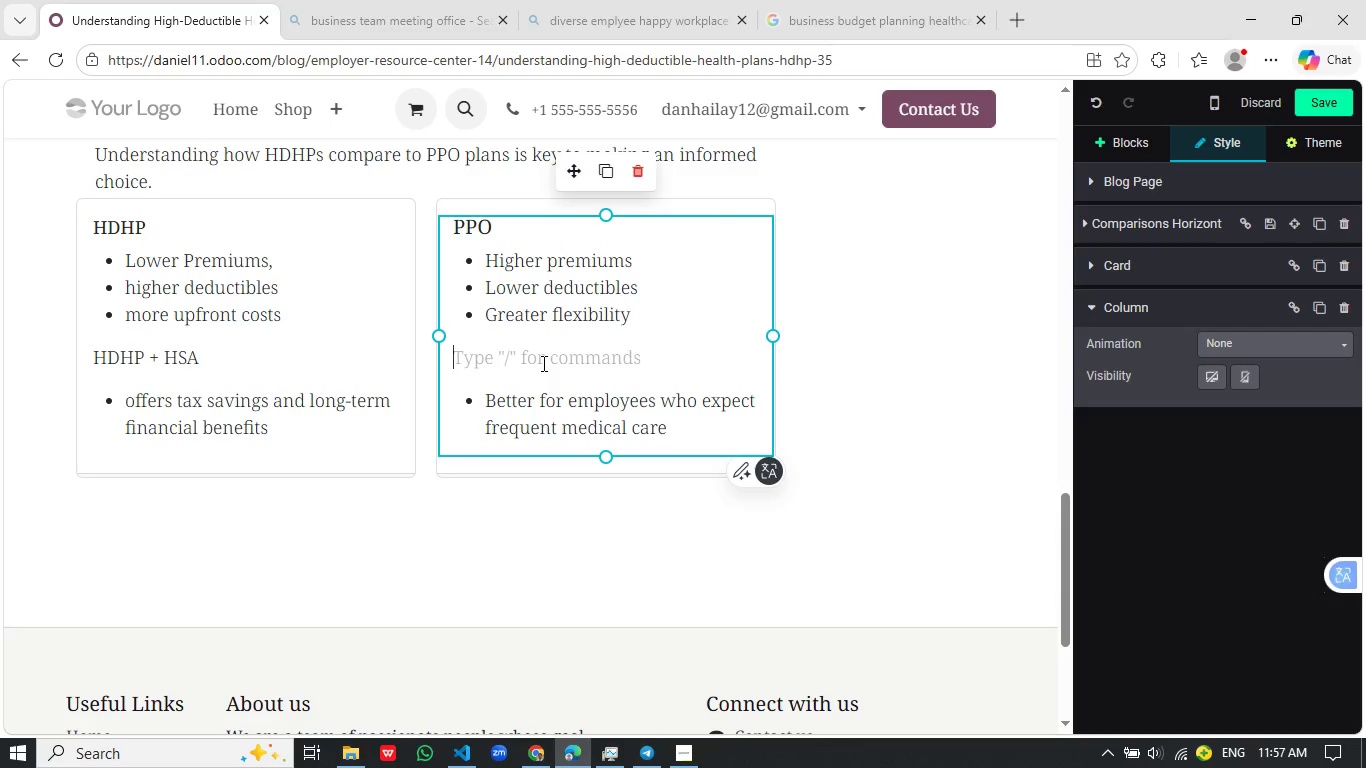 
key(Delete)
 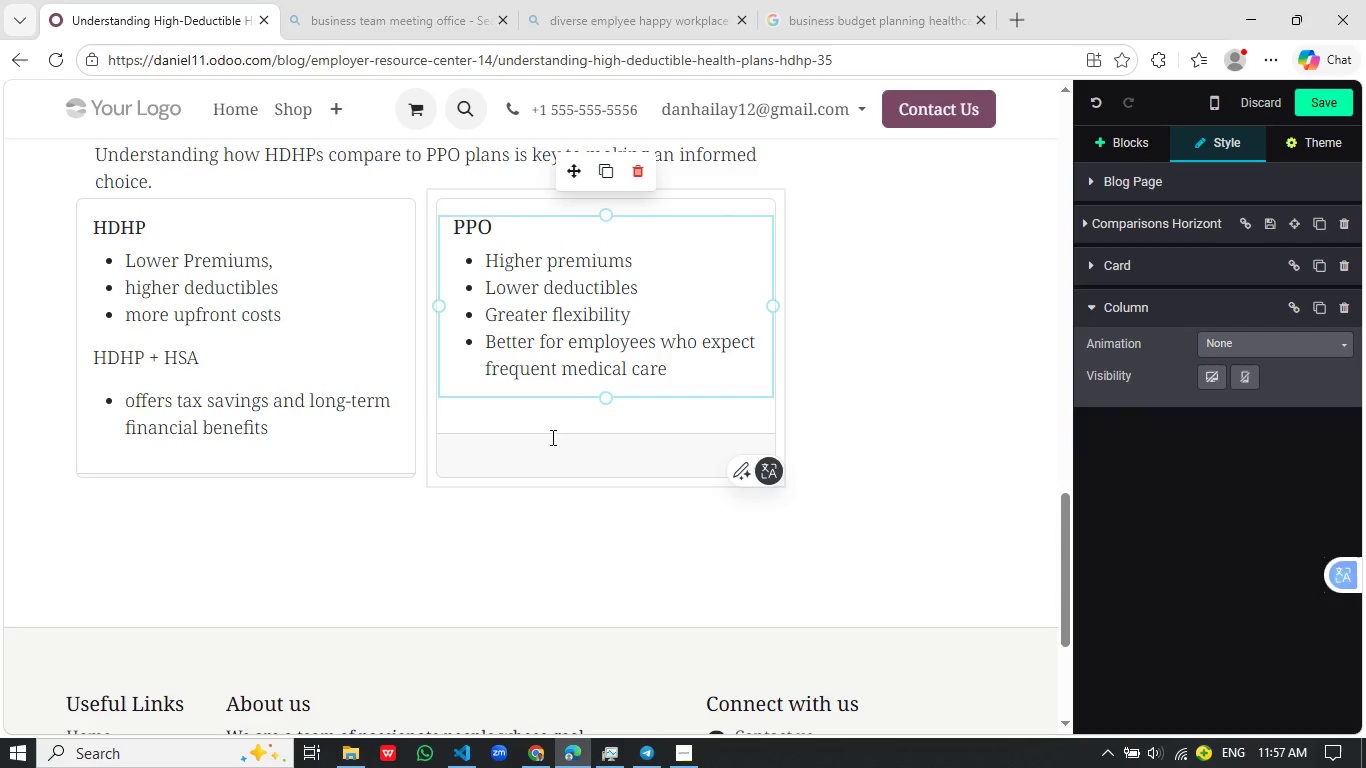 
left_click([551, 437])
 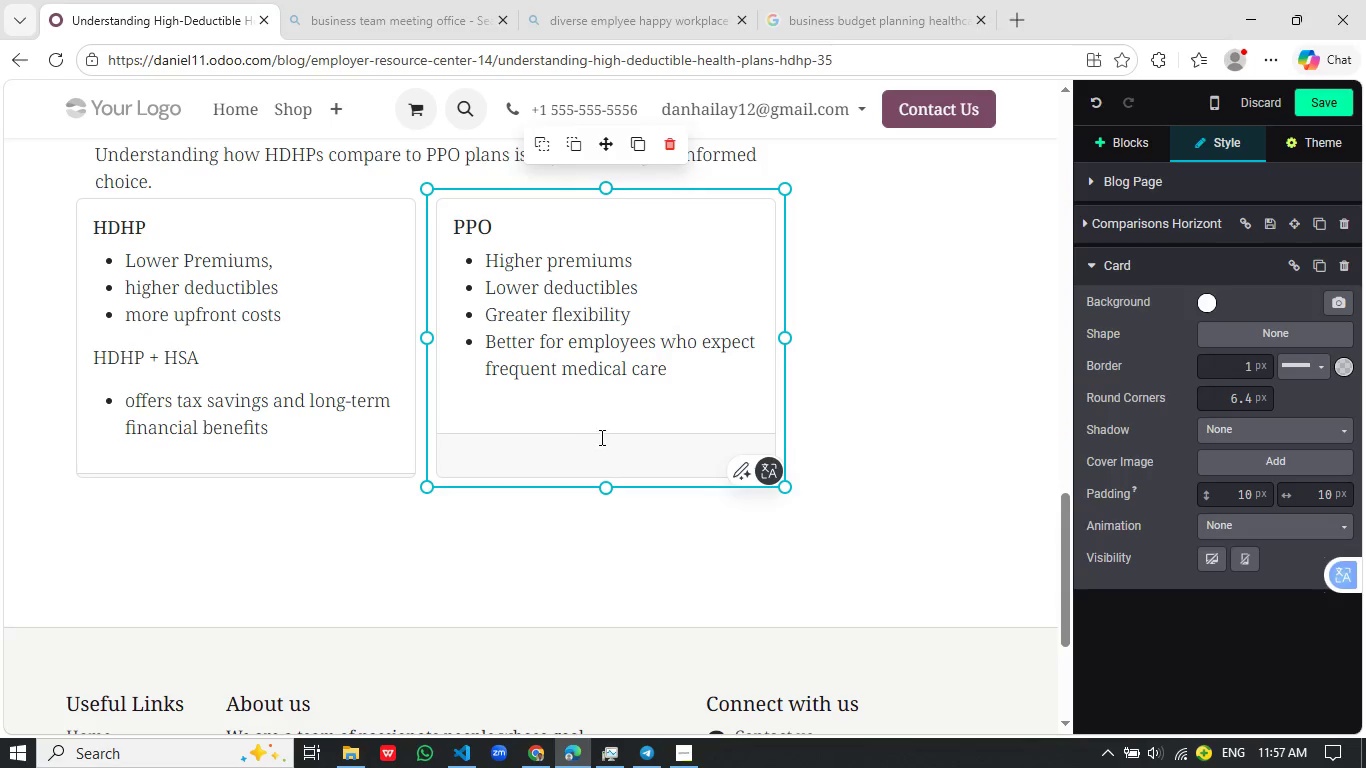 
left_click([600, 437])
 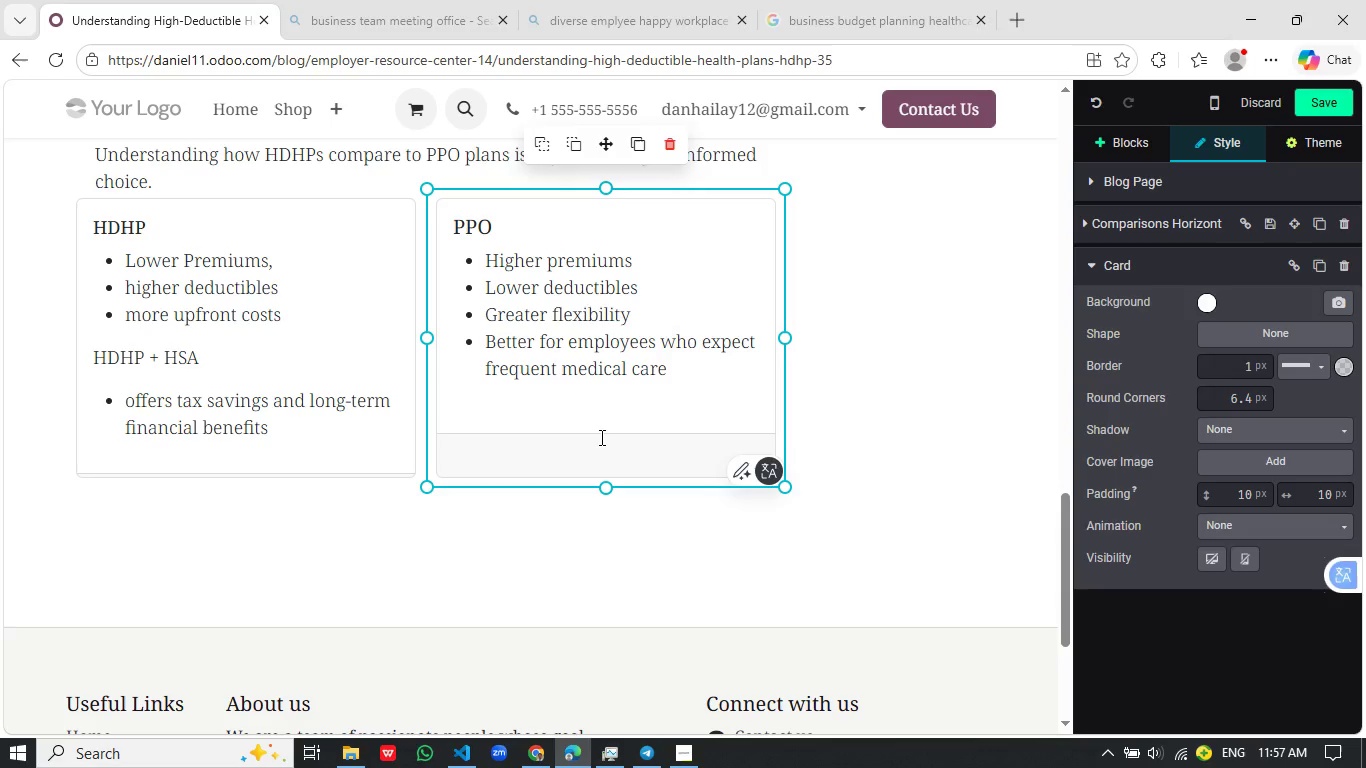 
key(Backspace)
 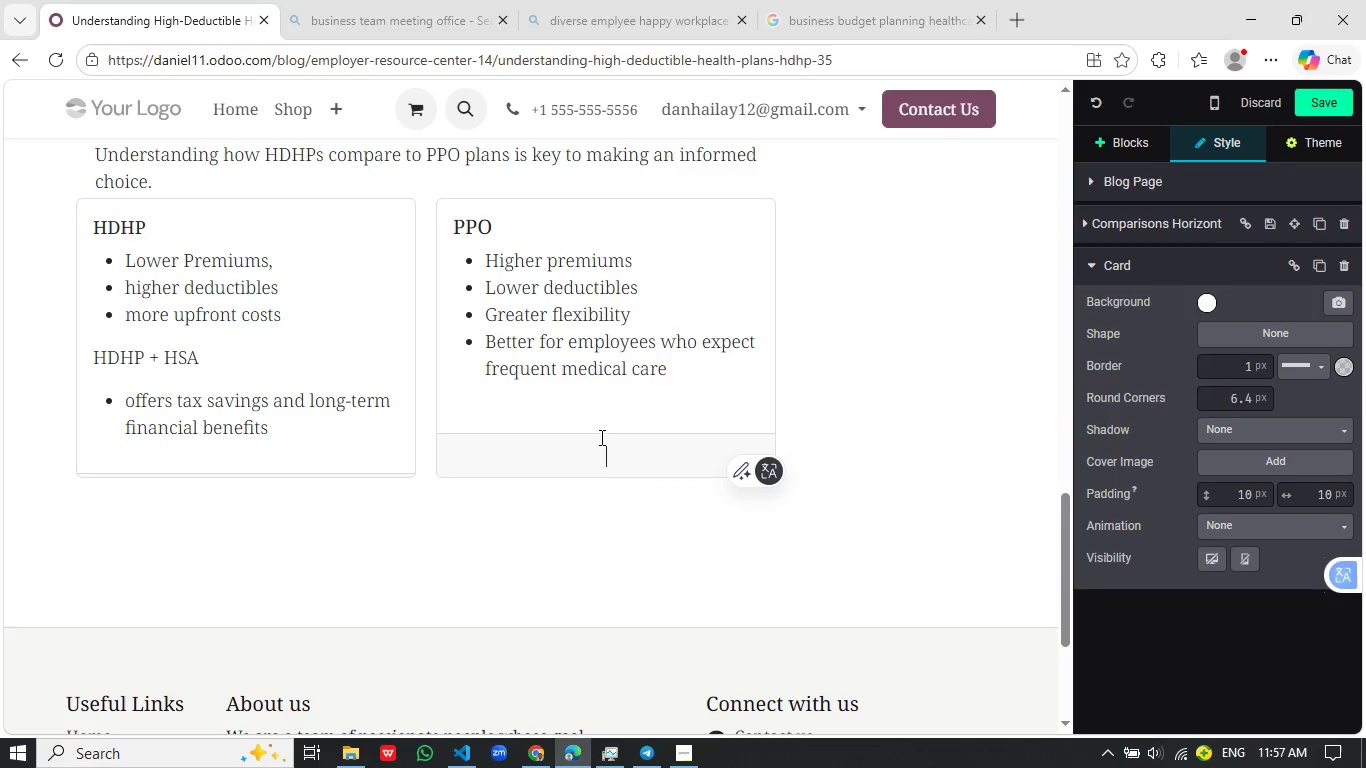 
key(Backspace)
 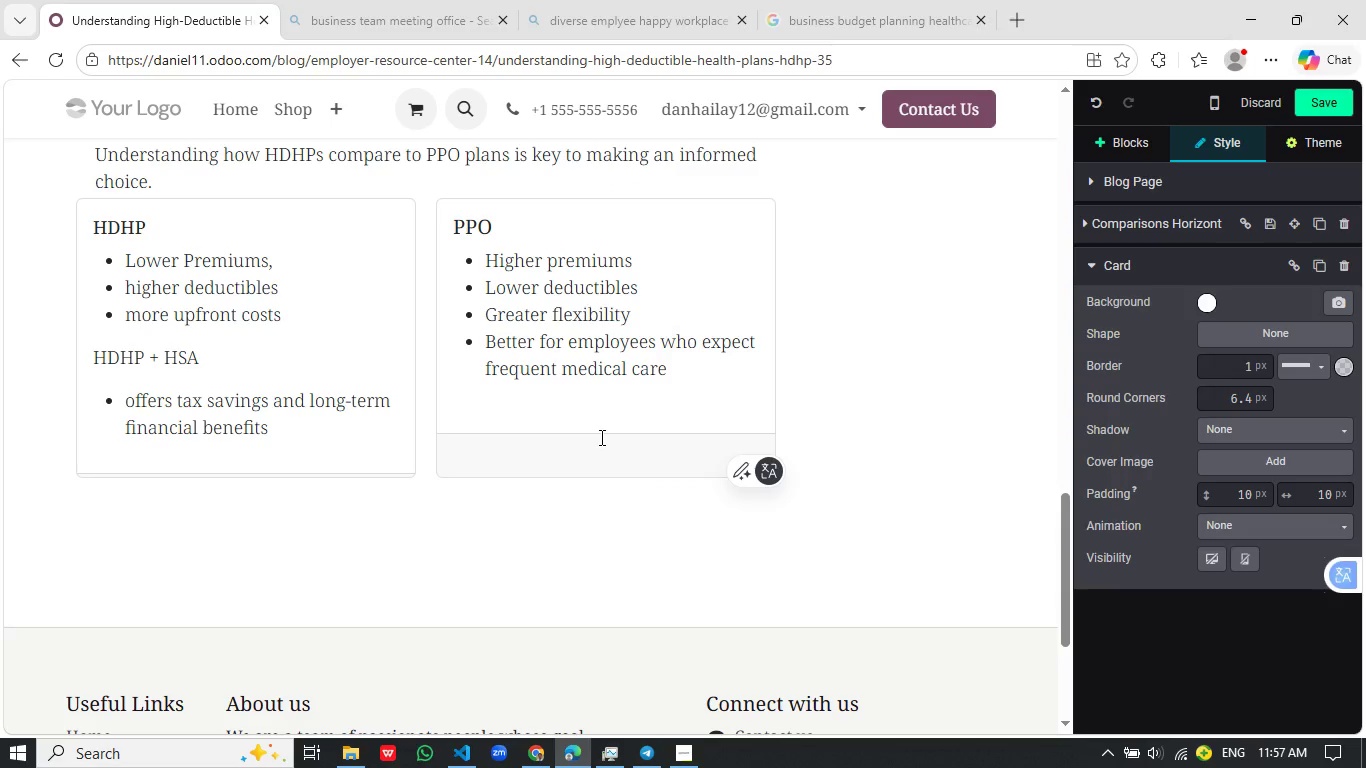 
key(Backspace)
 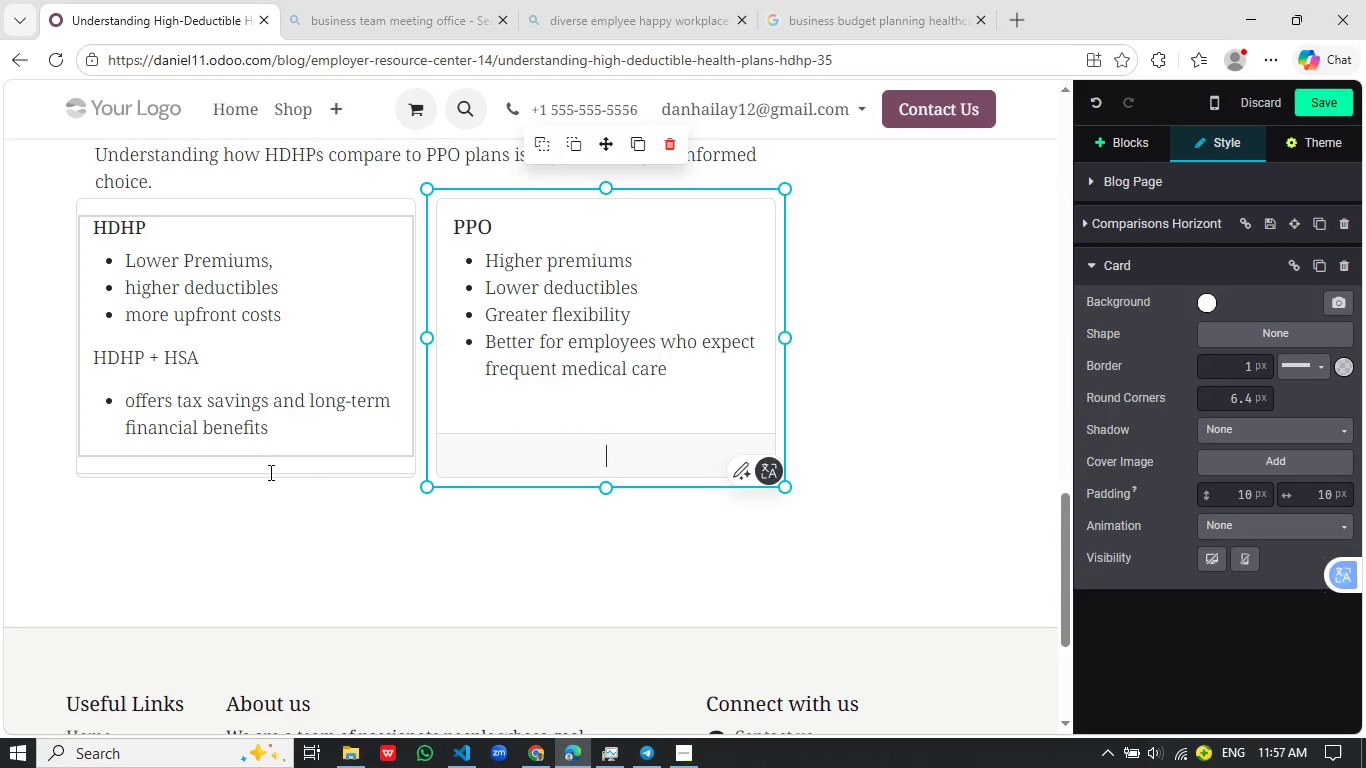 
left_click([271, 476])
 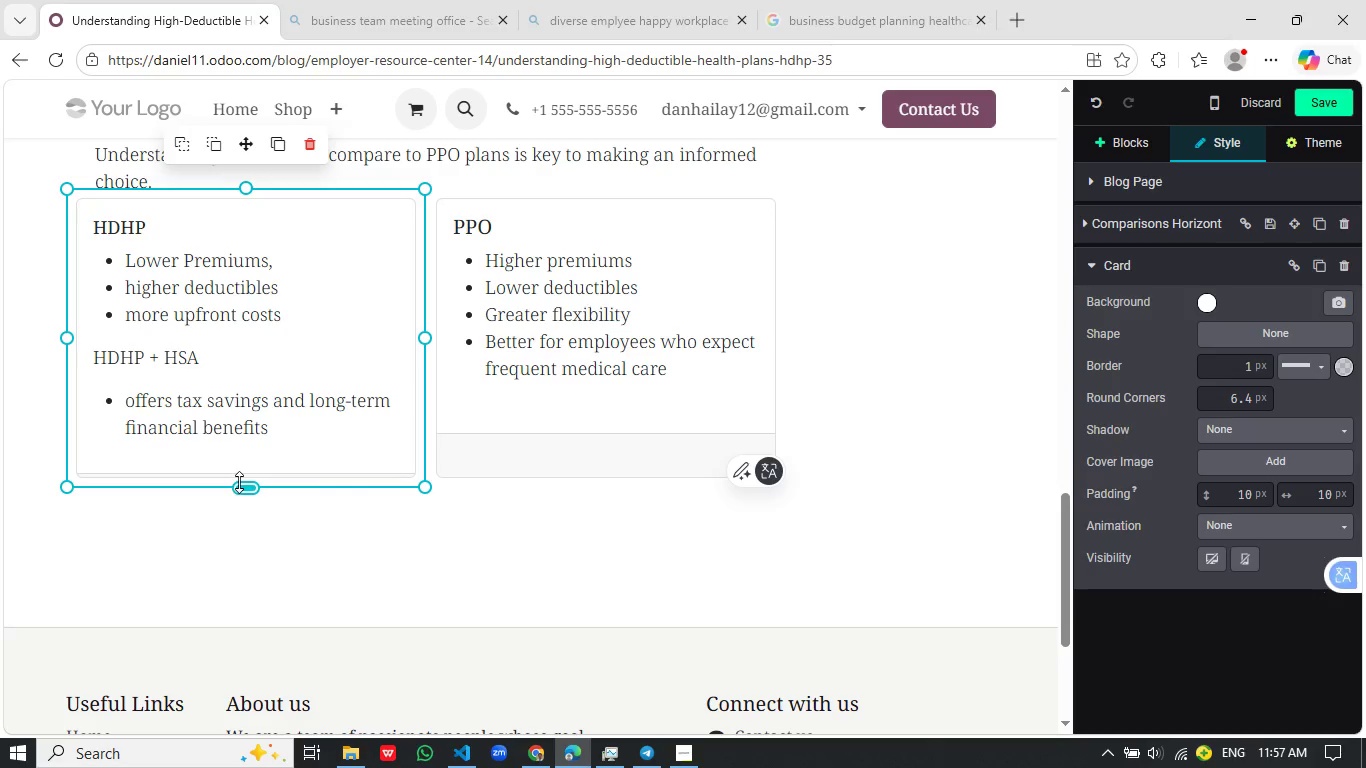 
left_click_drag(start_coordinate=[239, 482], to_coordinate=[290, 443])
 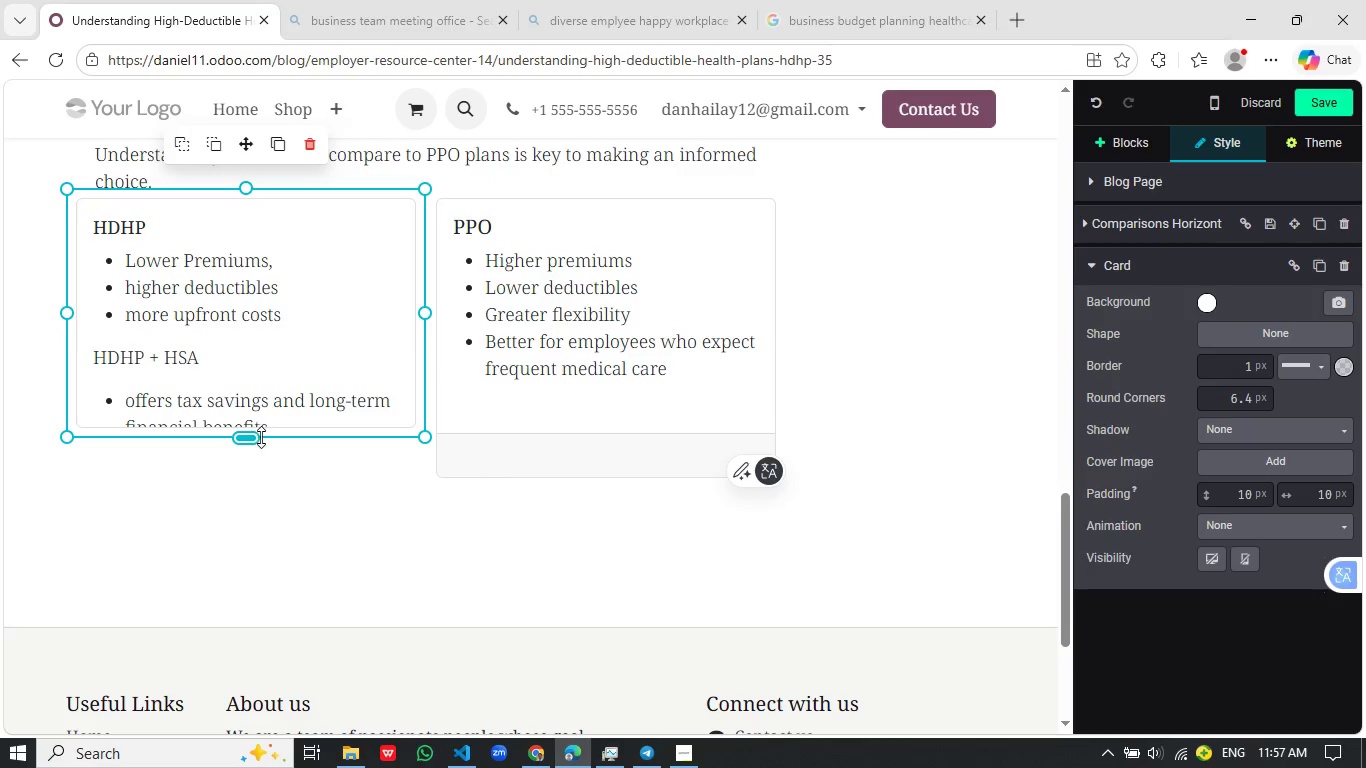 
left_click_drag(start_coordinate=[253, 437], to_coordinate=[246, 483])
 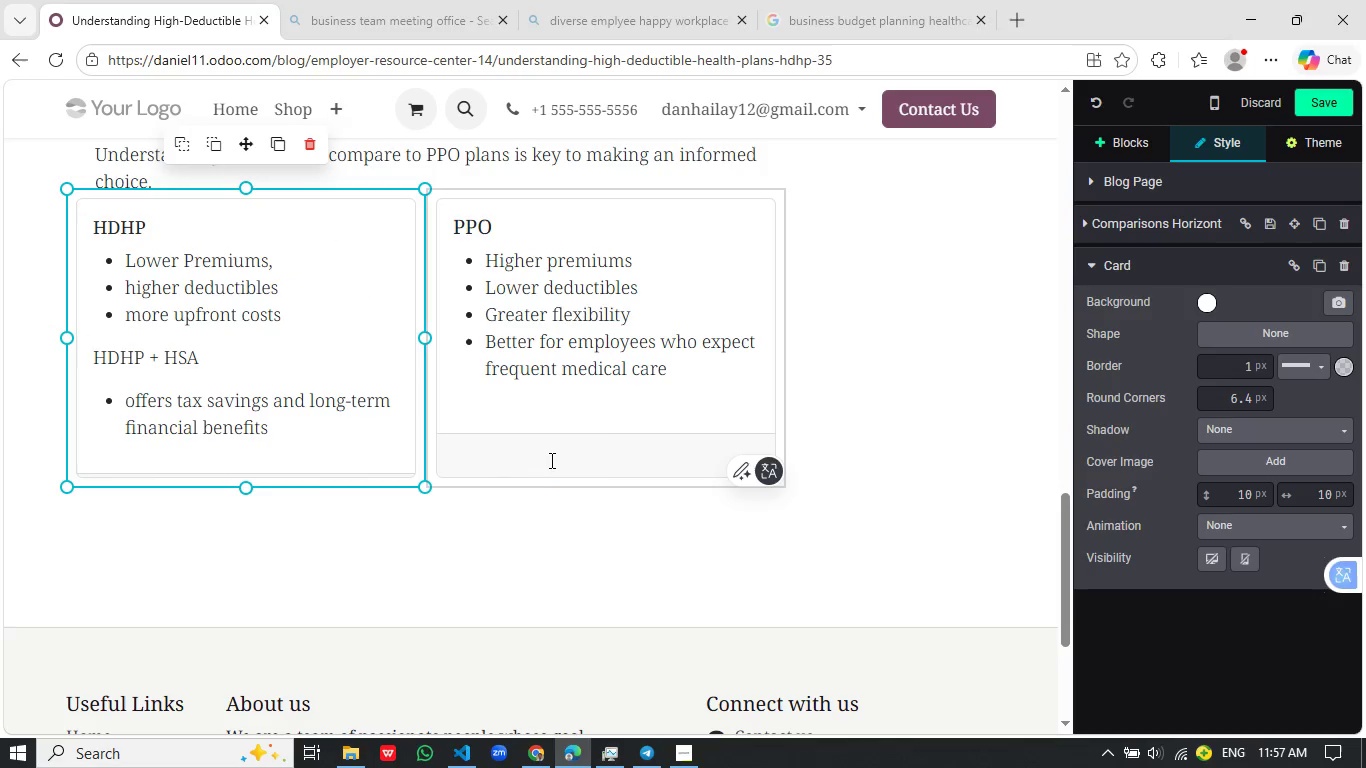 
left_click([551, 459])
 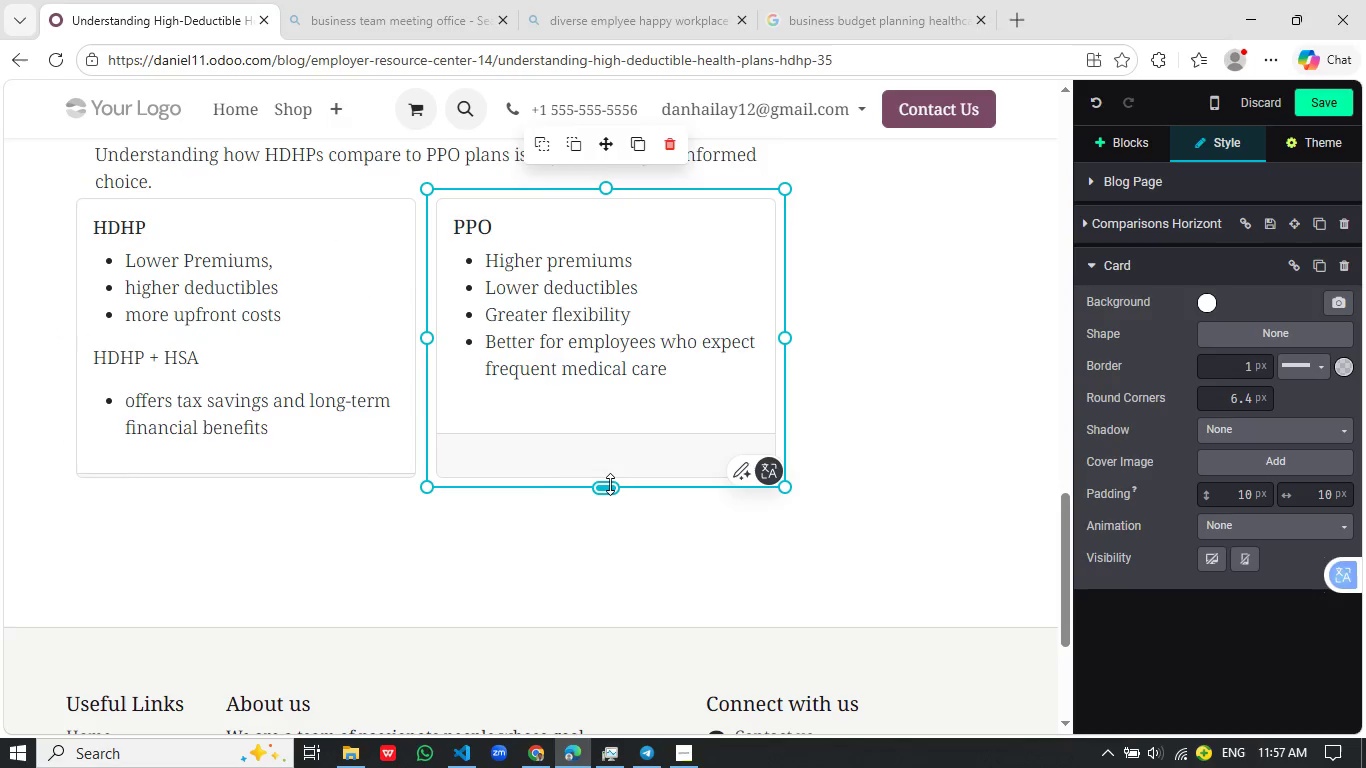 
left_click_drag(start_coordinate=[610, 484], to_coordinate=[621, 444])
 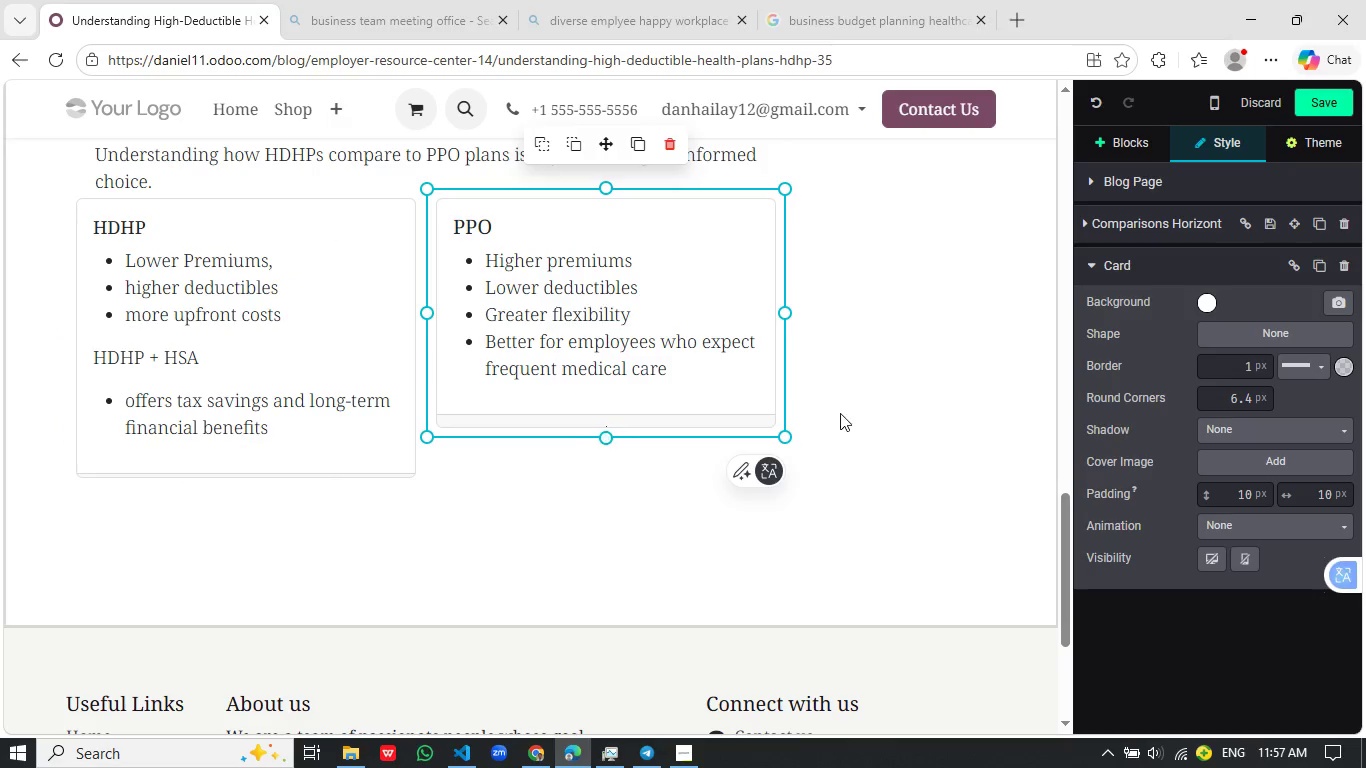 
left_click([840, 413])
 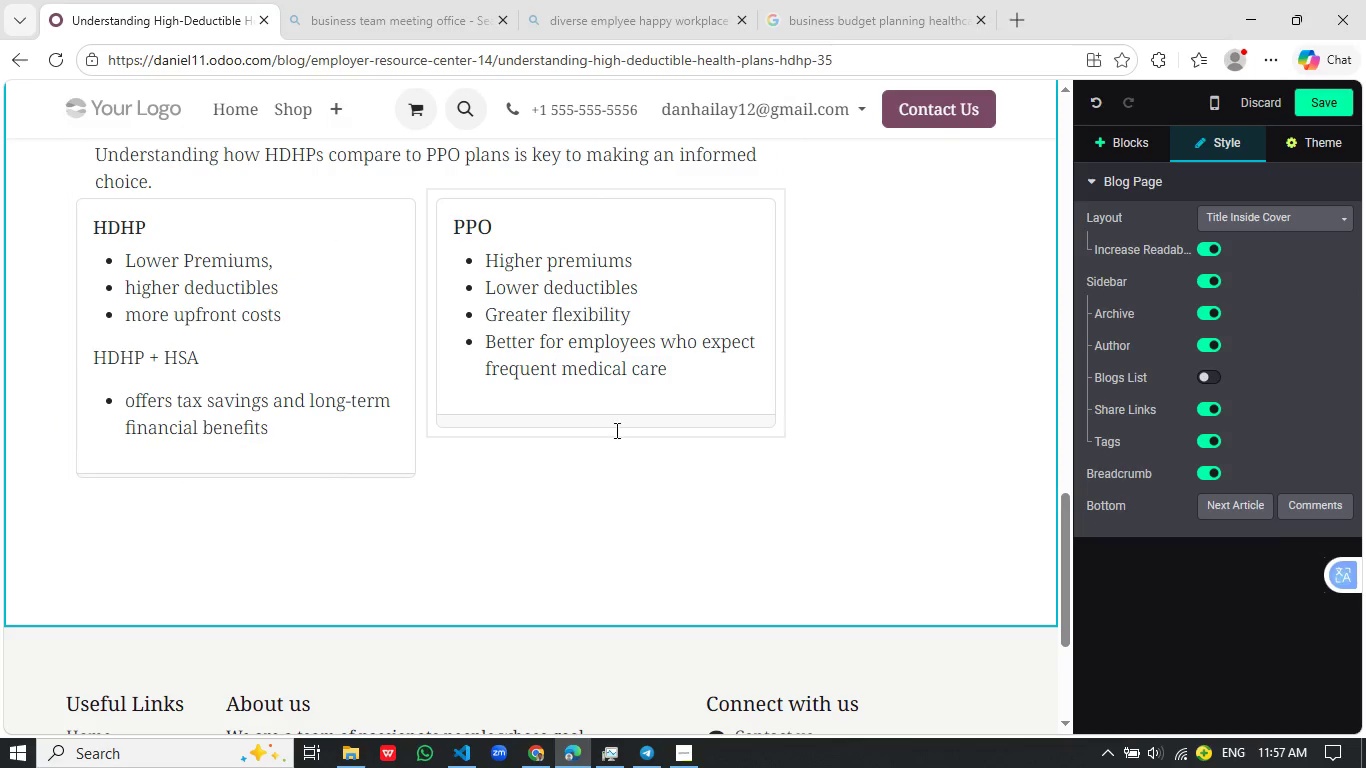 
left_click([619, 428])
 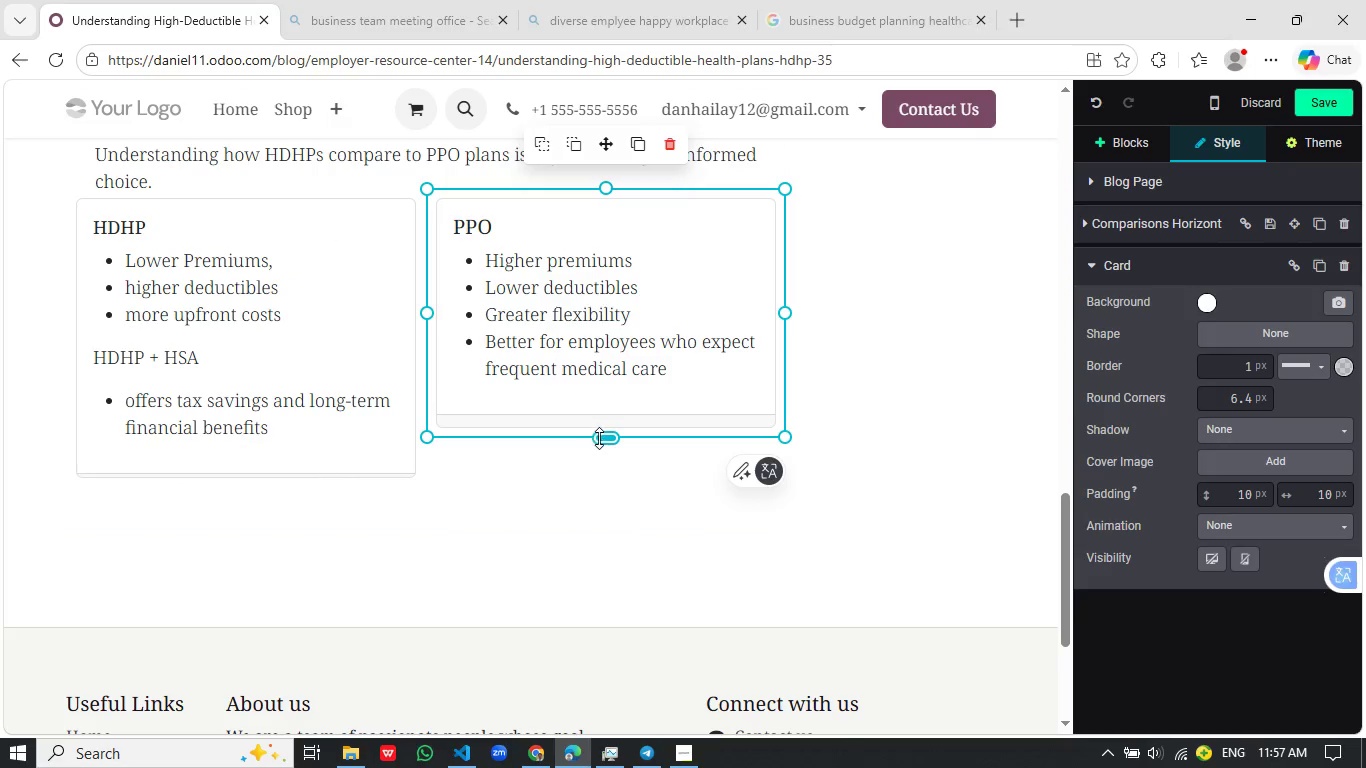 
left_click_drag(start_coordinate=[601, 437], to_coordinate=[592, 491])
 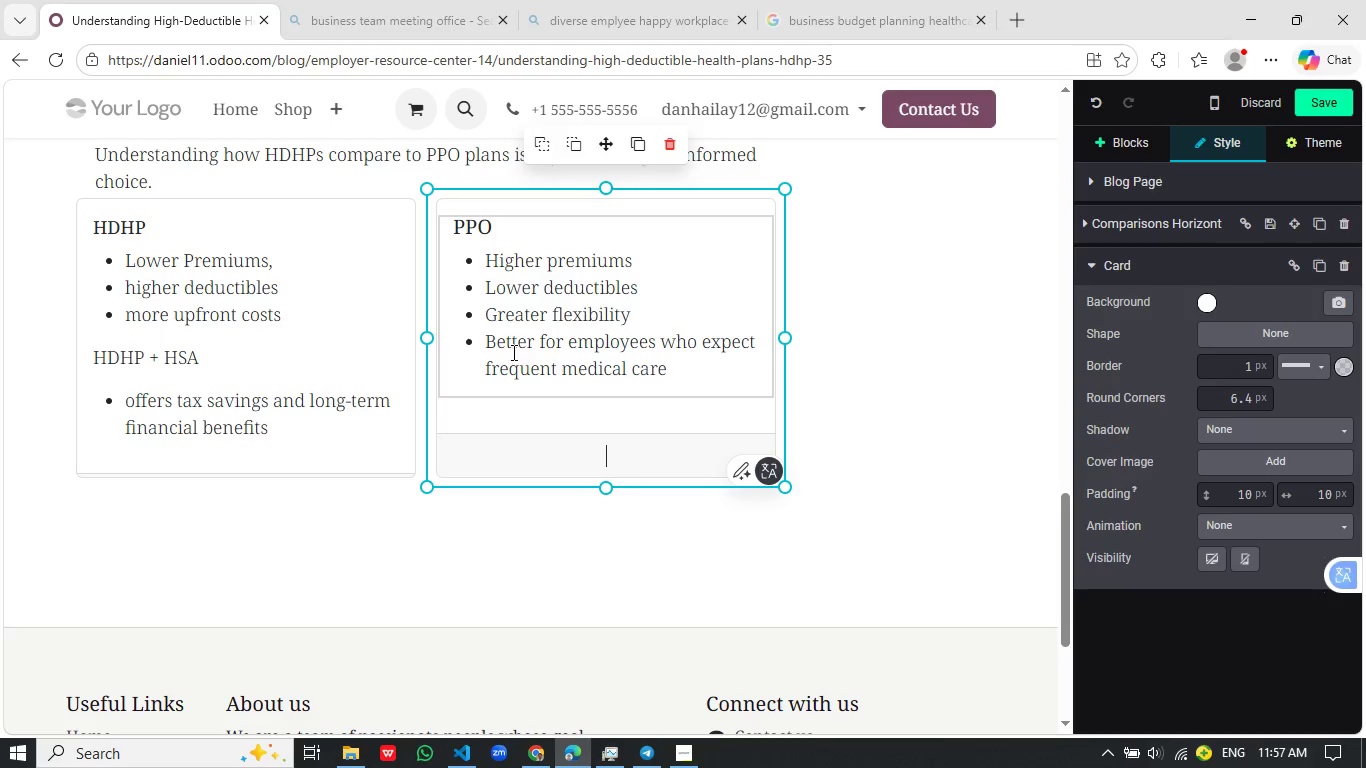 
left_click([482, 345])
 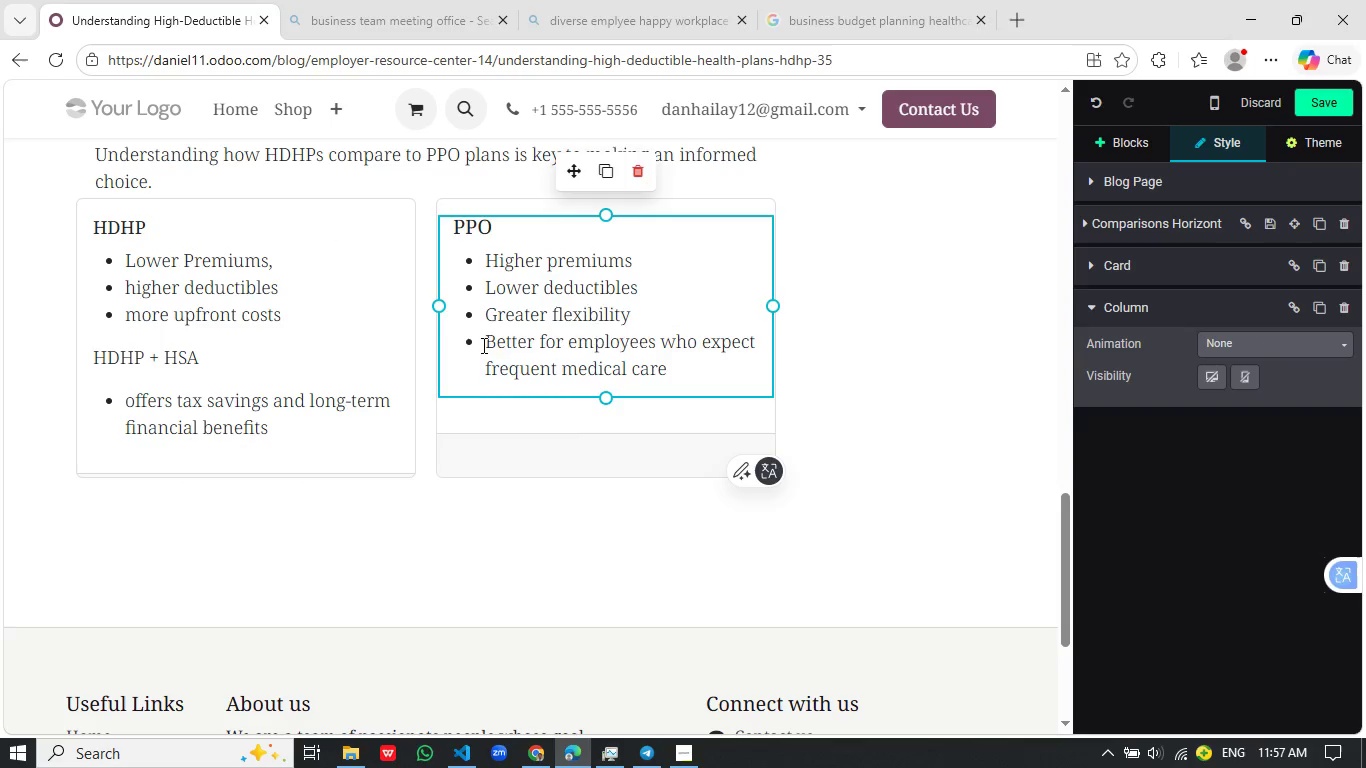 
key(Enter)
 